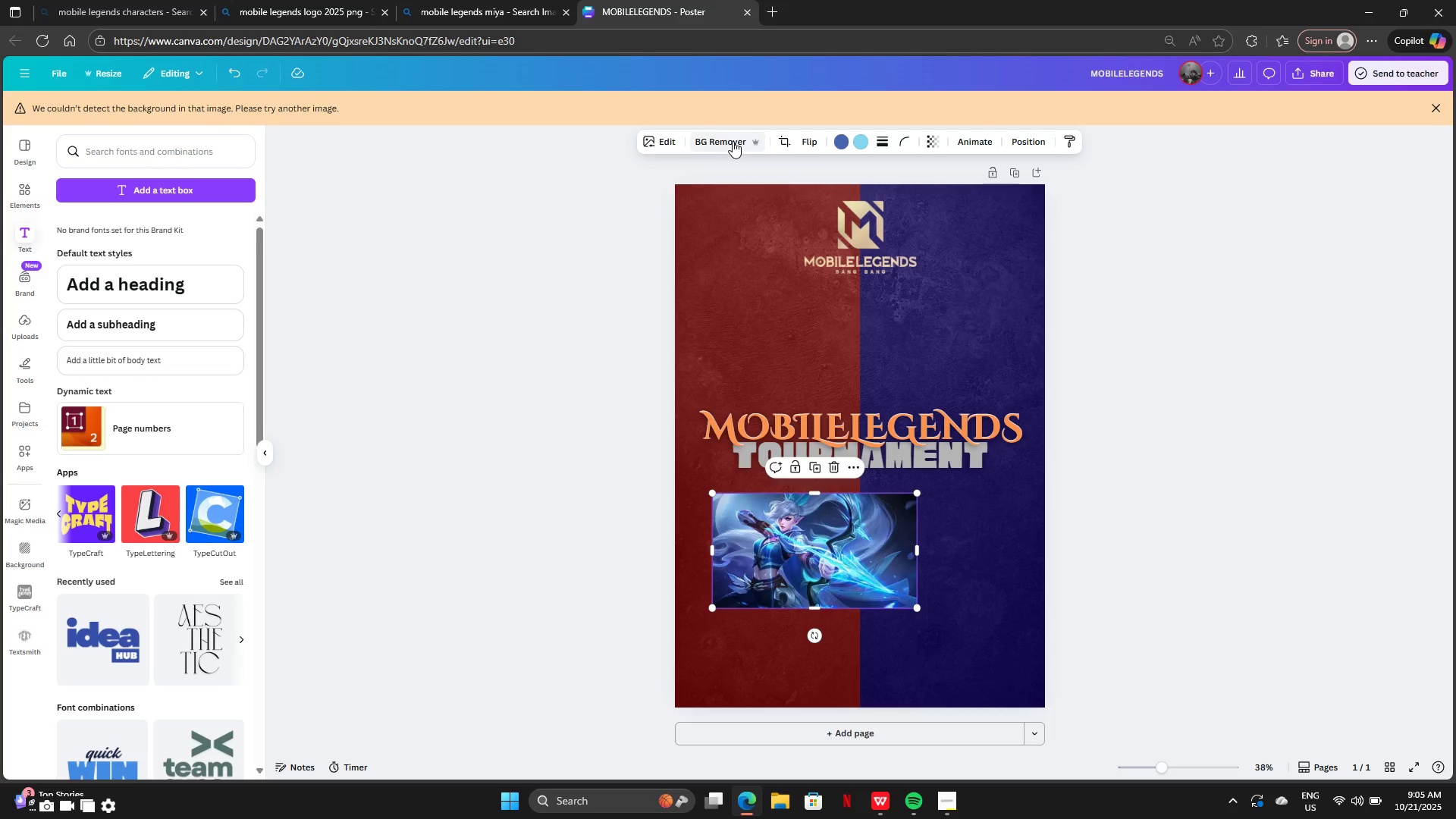 
left_click([733, 141])
 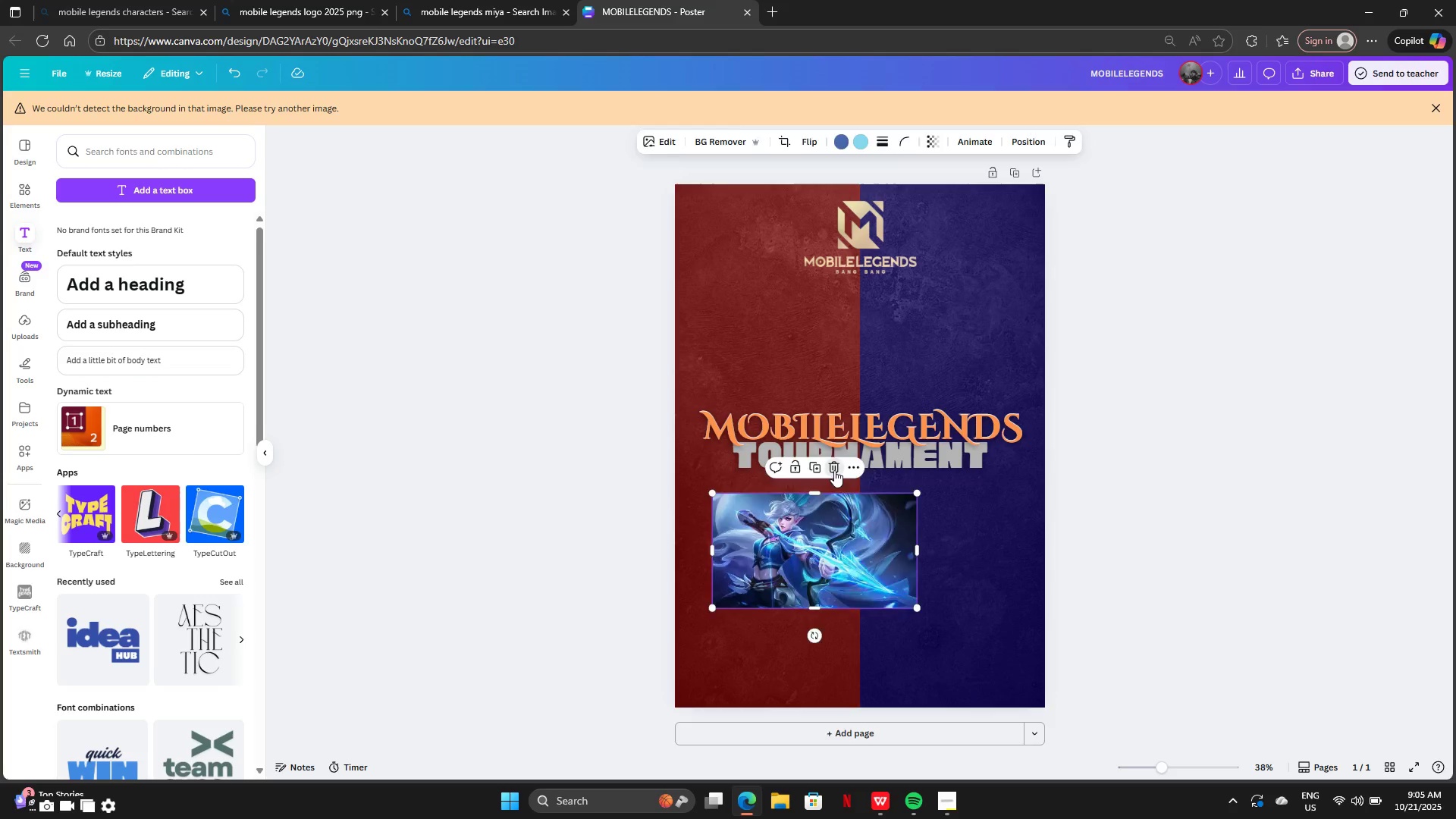 
left_click([454, 0])
 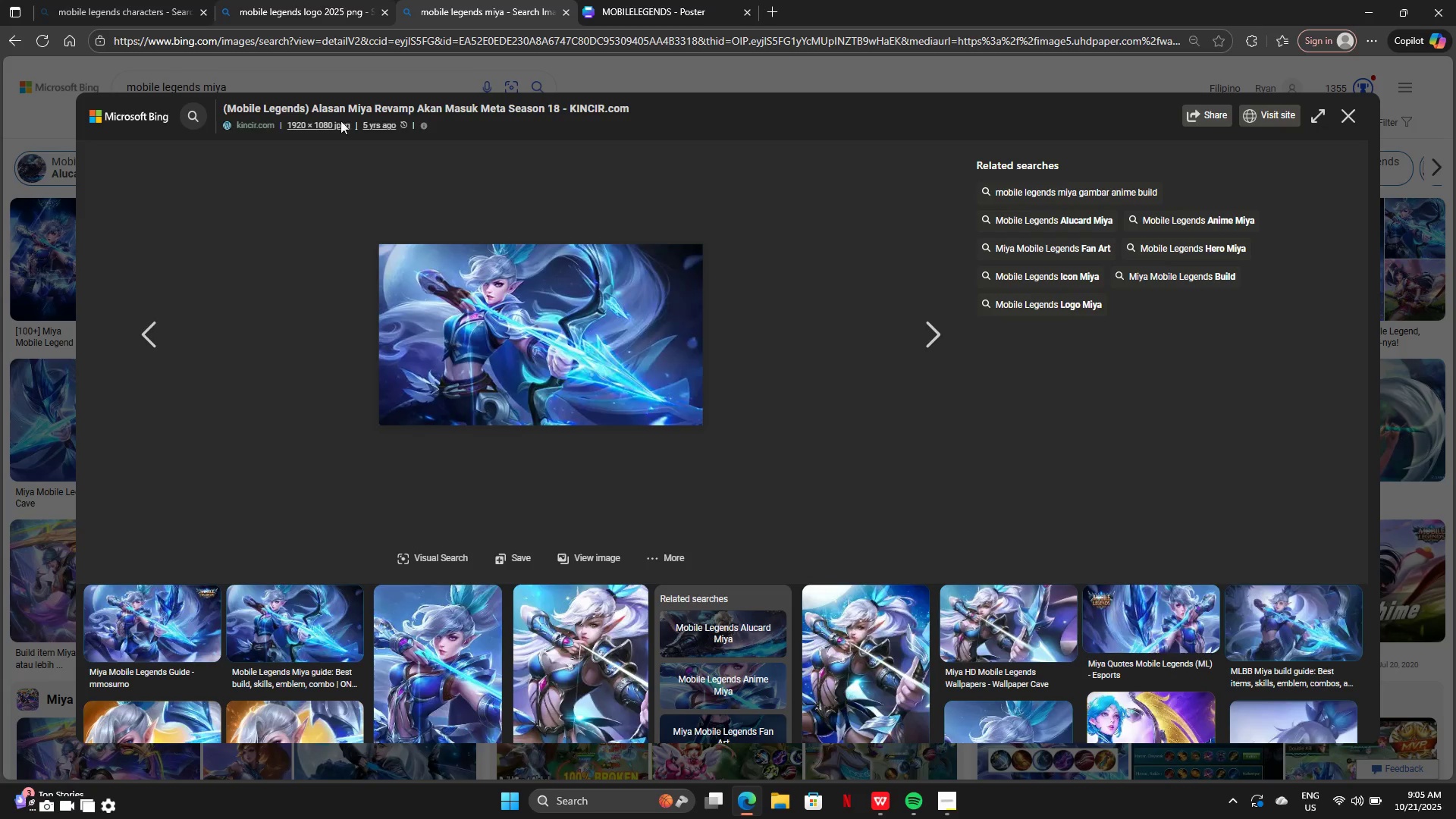 
scroll: coordinate [538, 519], scroll_direction: down, amount: 5.0
 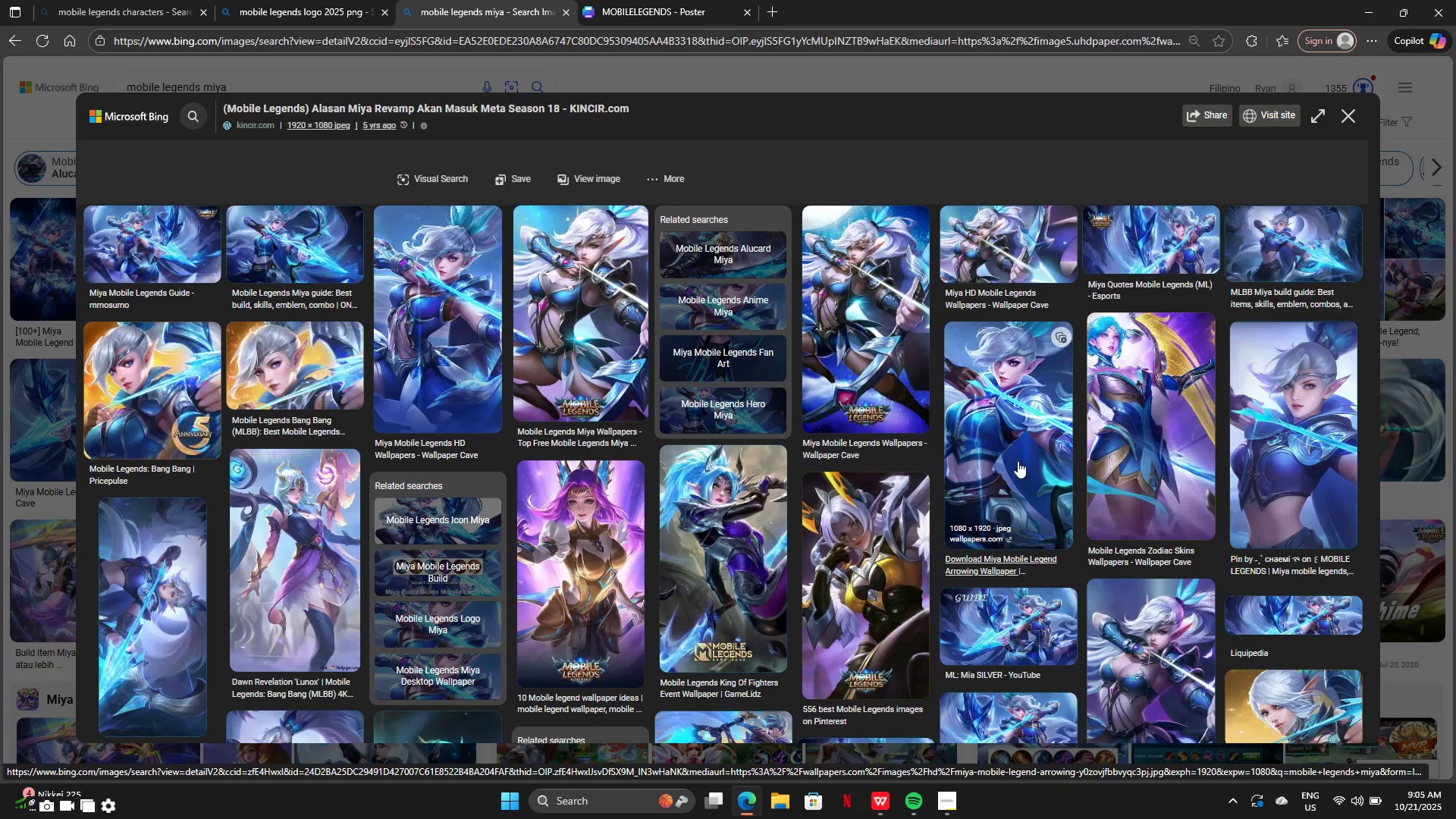 
wait(6.92)
 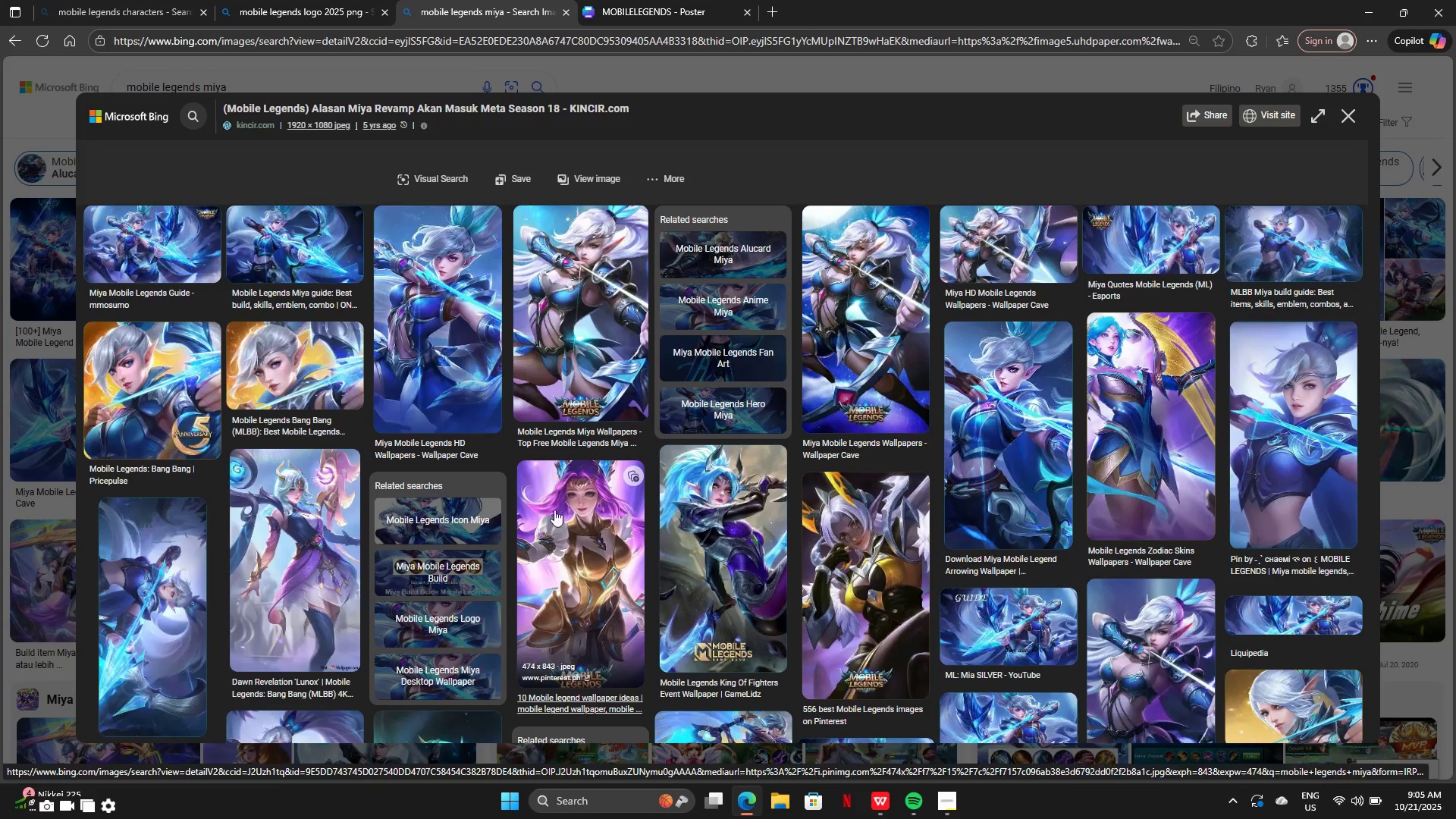 
left_click([1015, 448])
 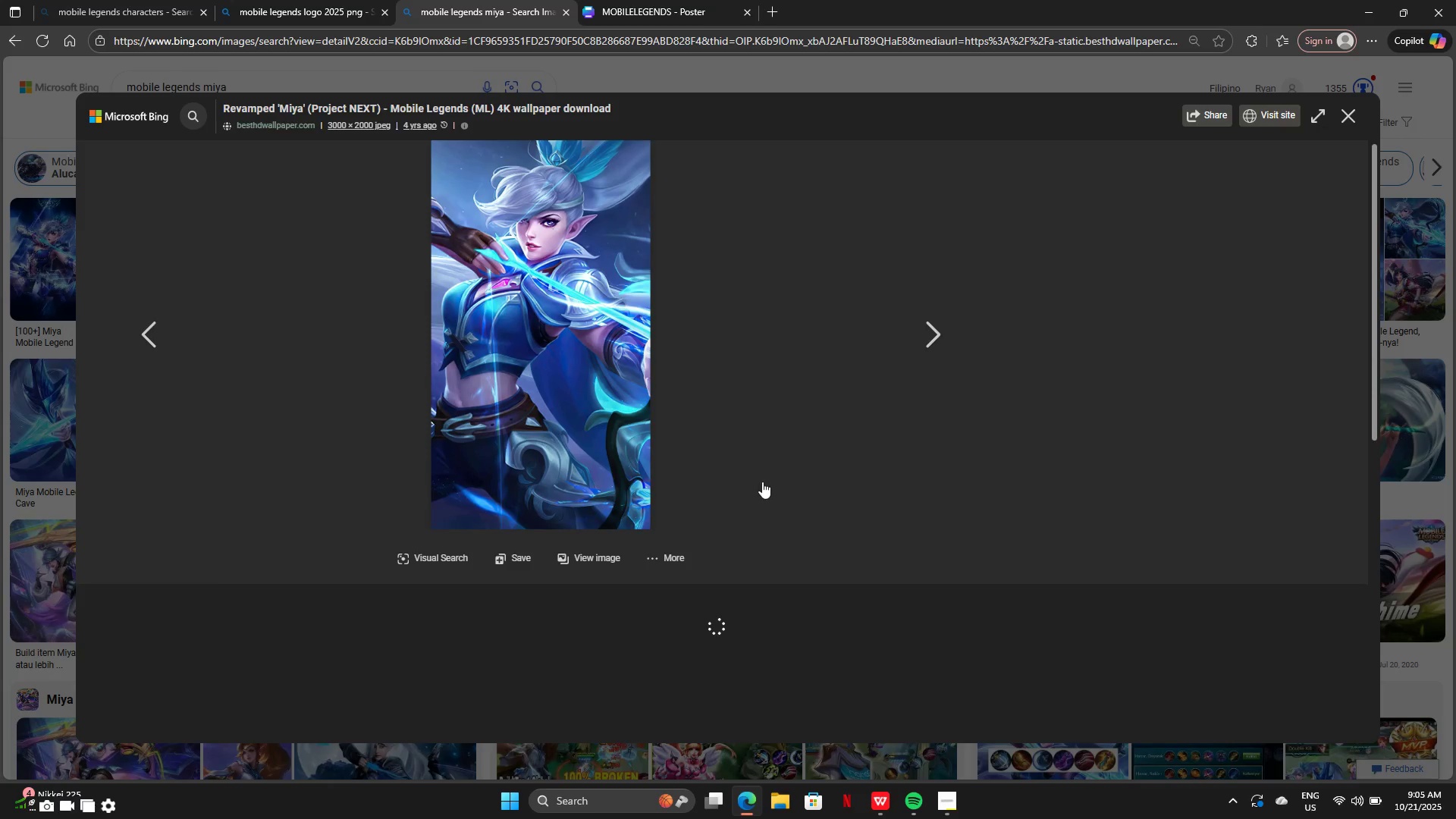 
wait(6.77)
 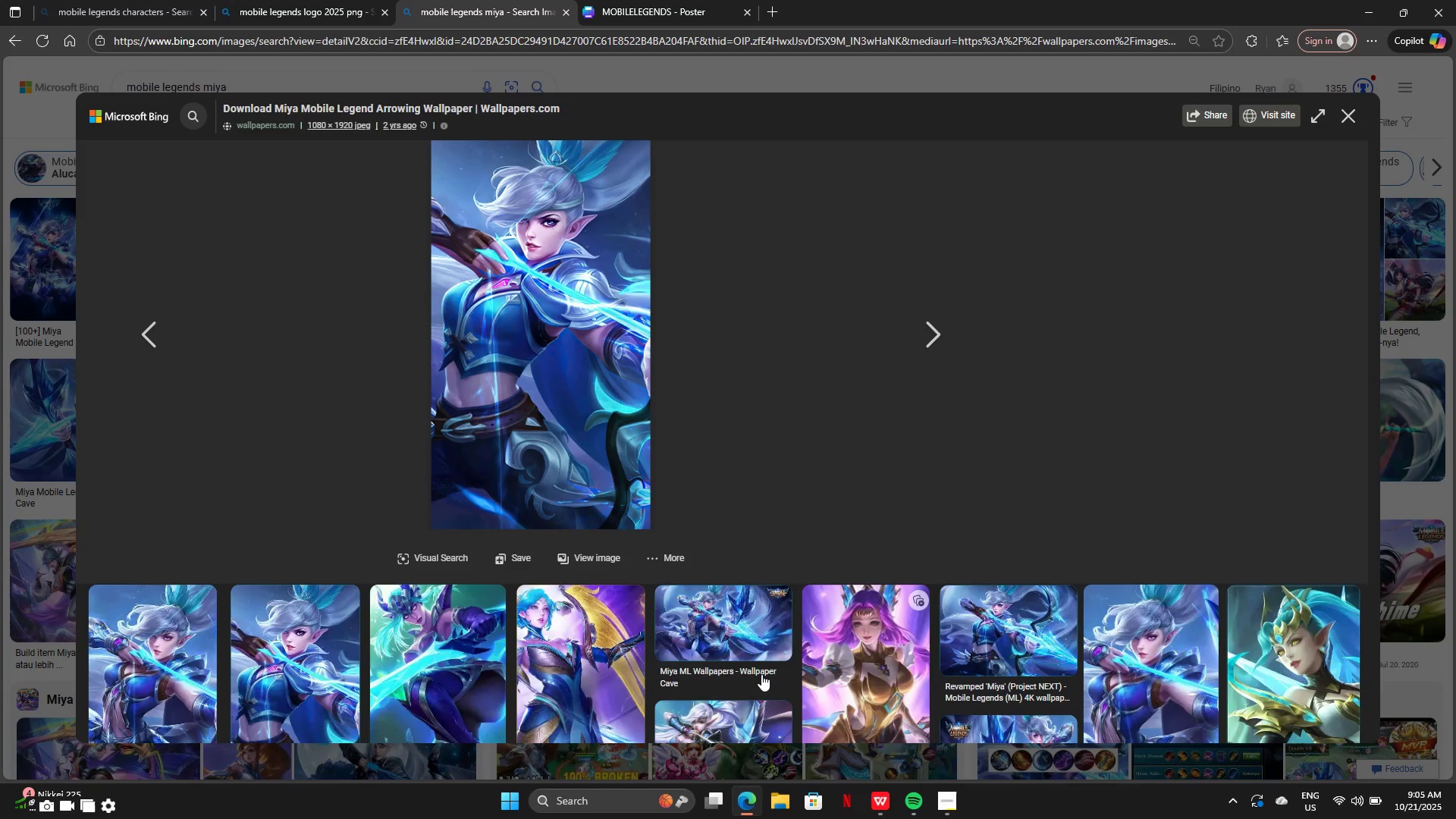 
scroll: coordinate [554, 355], scroll_direction: up, amount: 3.0
 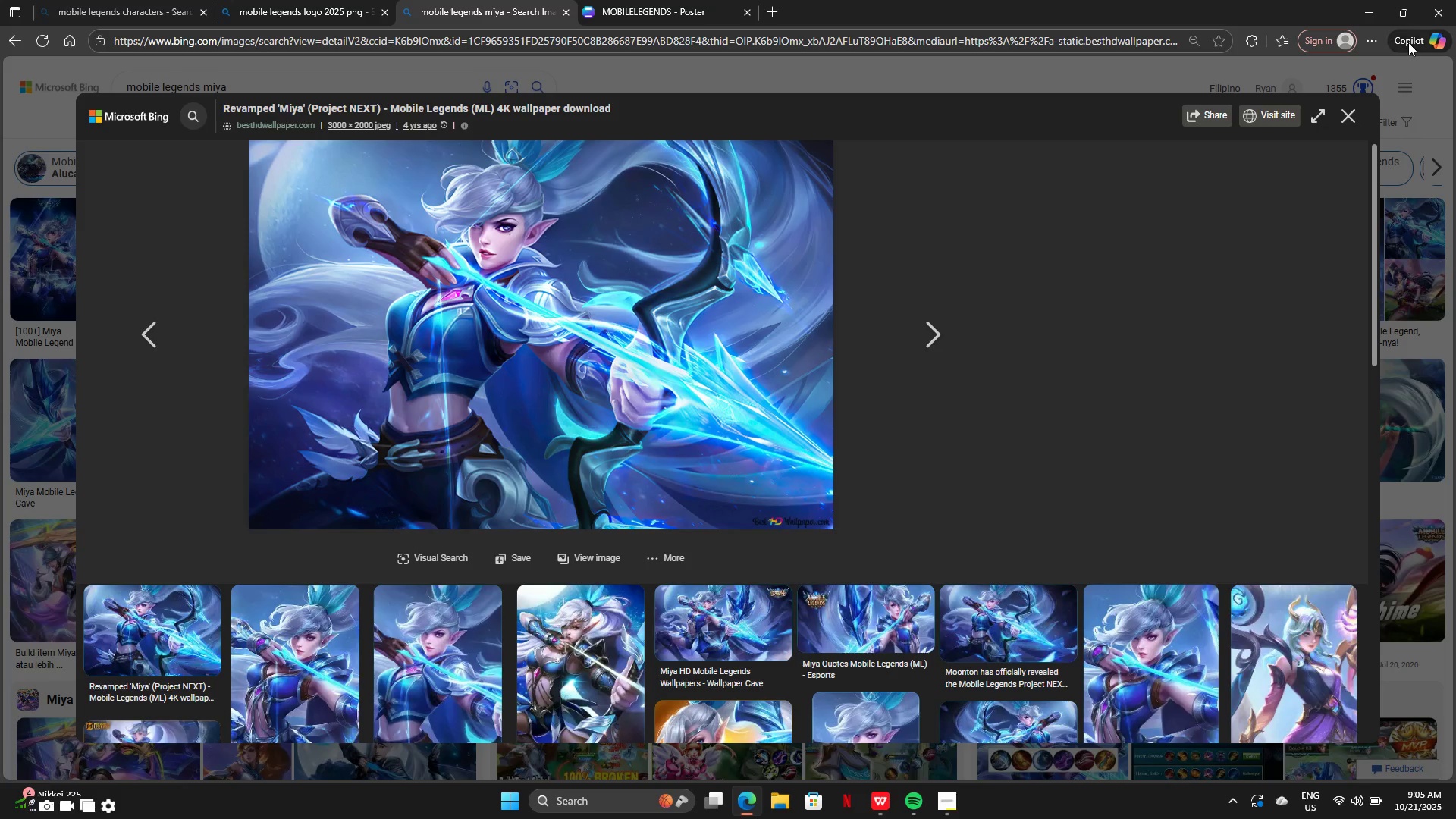 
left_click([1346, 120])
 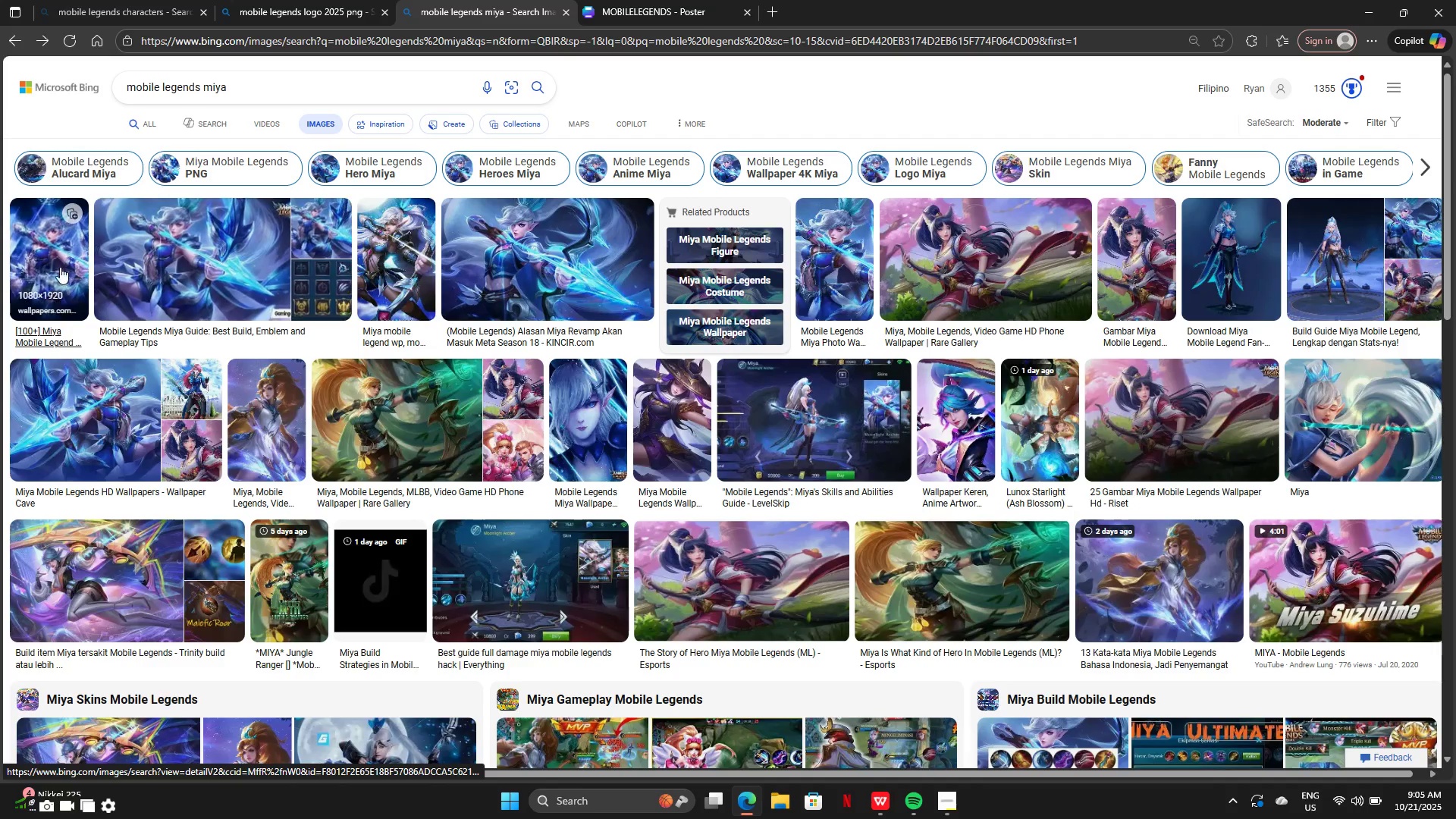 
scroll: coordinate [108, 472], scroll_direction: down, amount: 10.0
 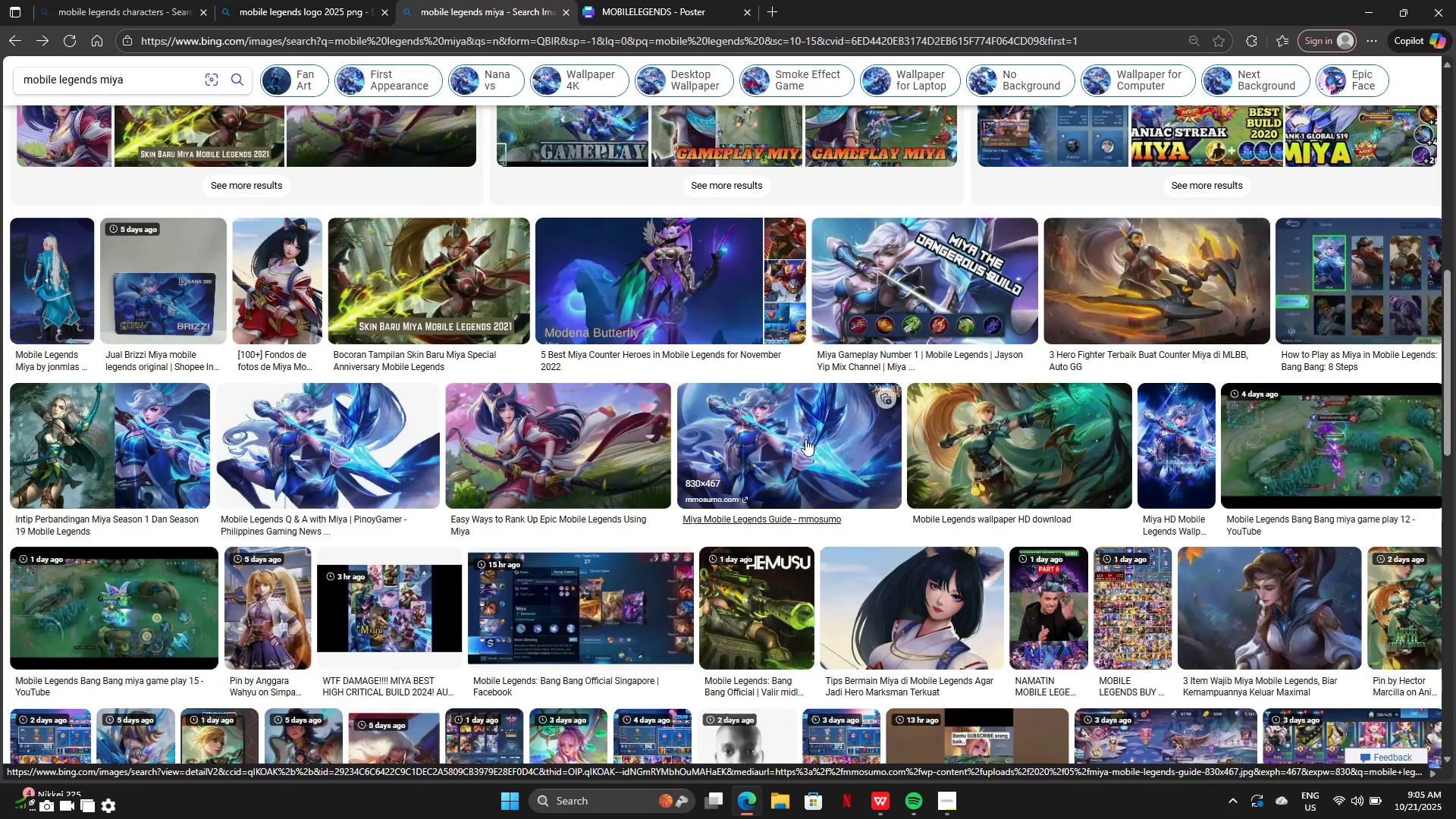 
left_click([805, 439])
 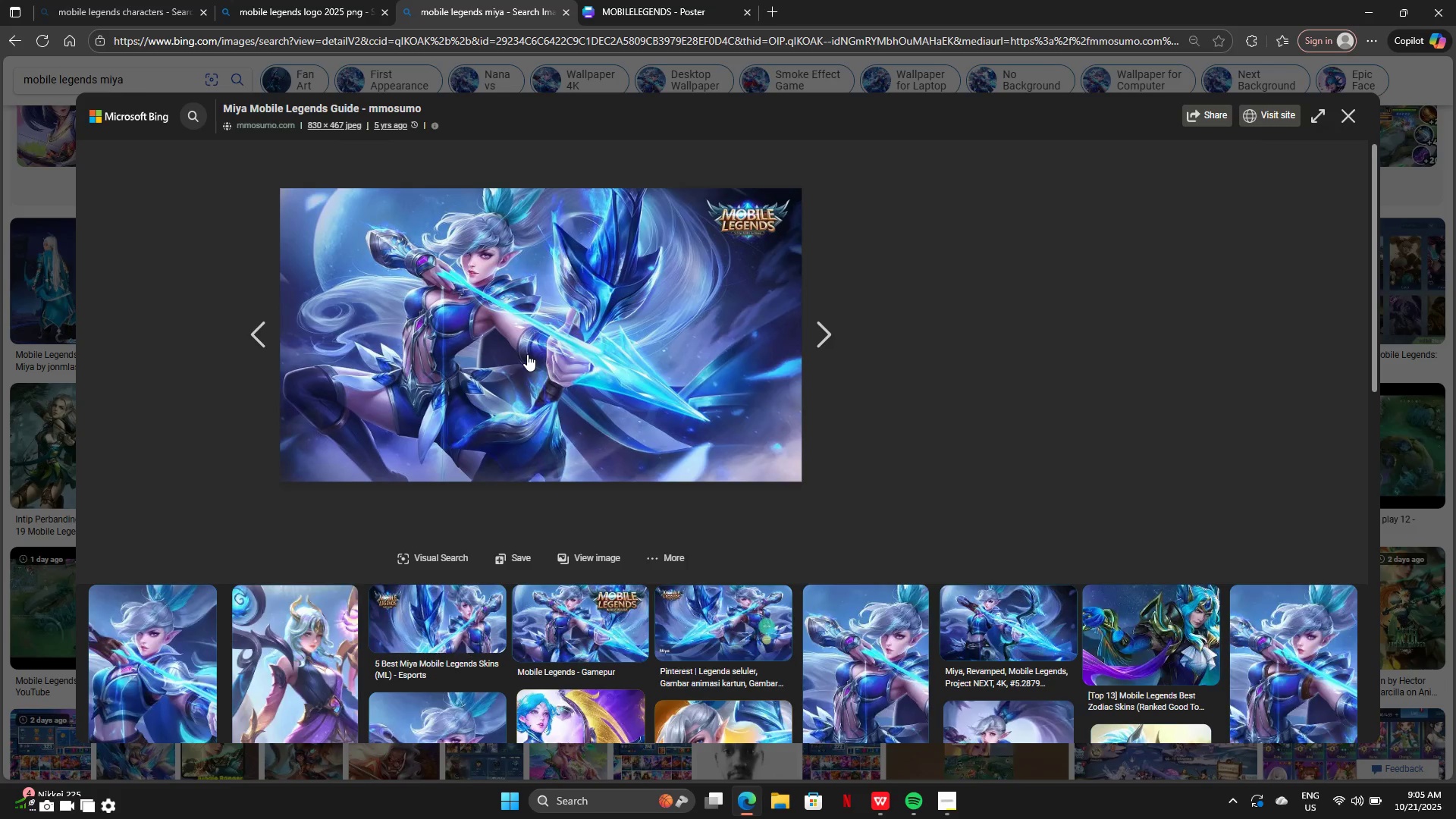 
right_click([527, 354])
 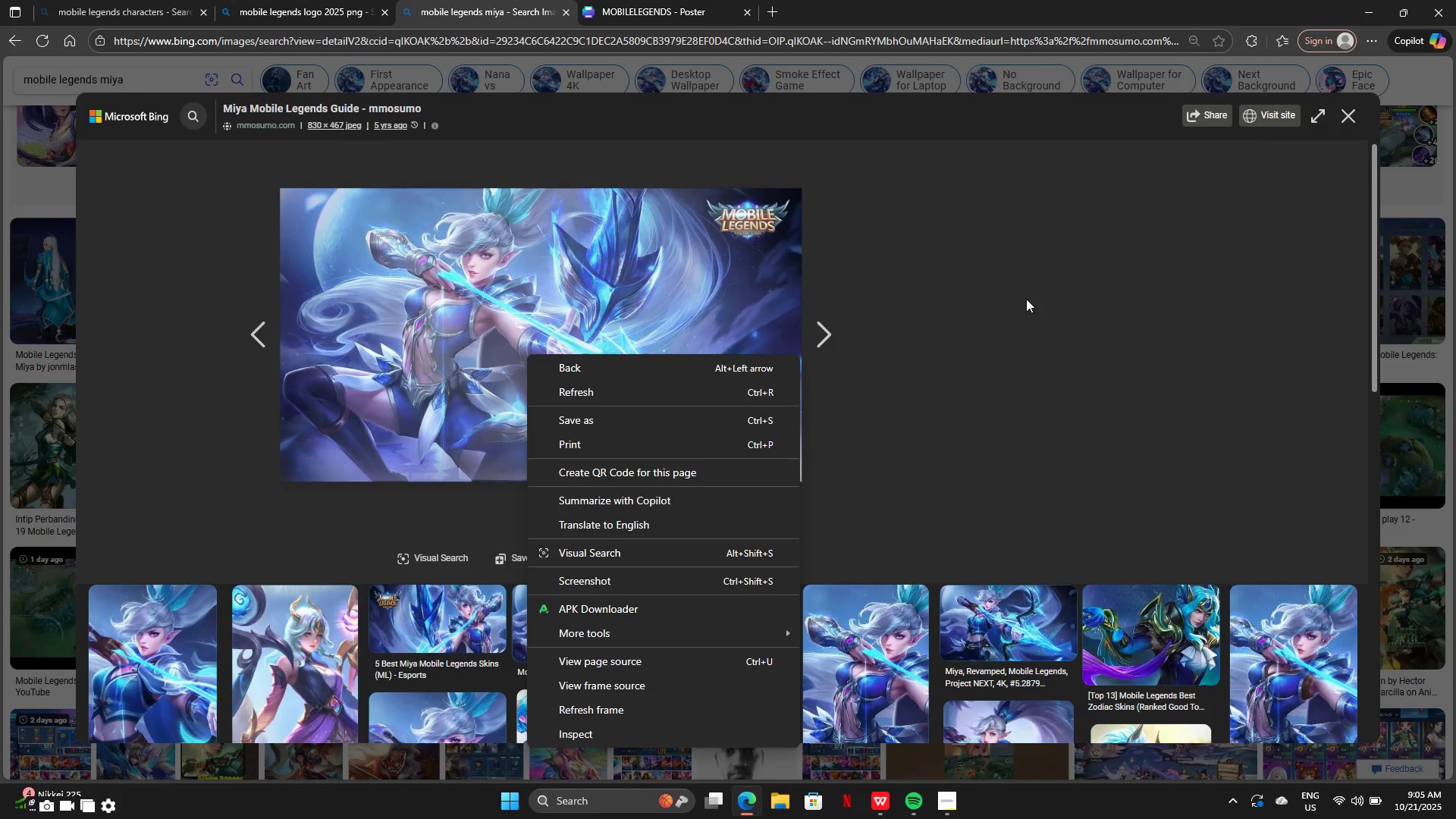 
left_click([1027, 298])
 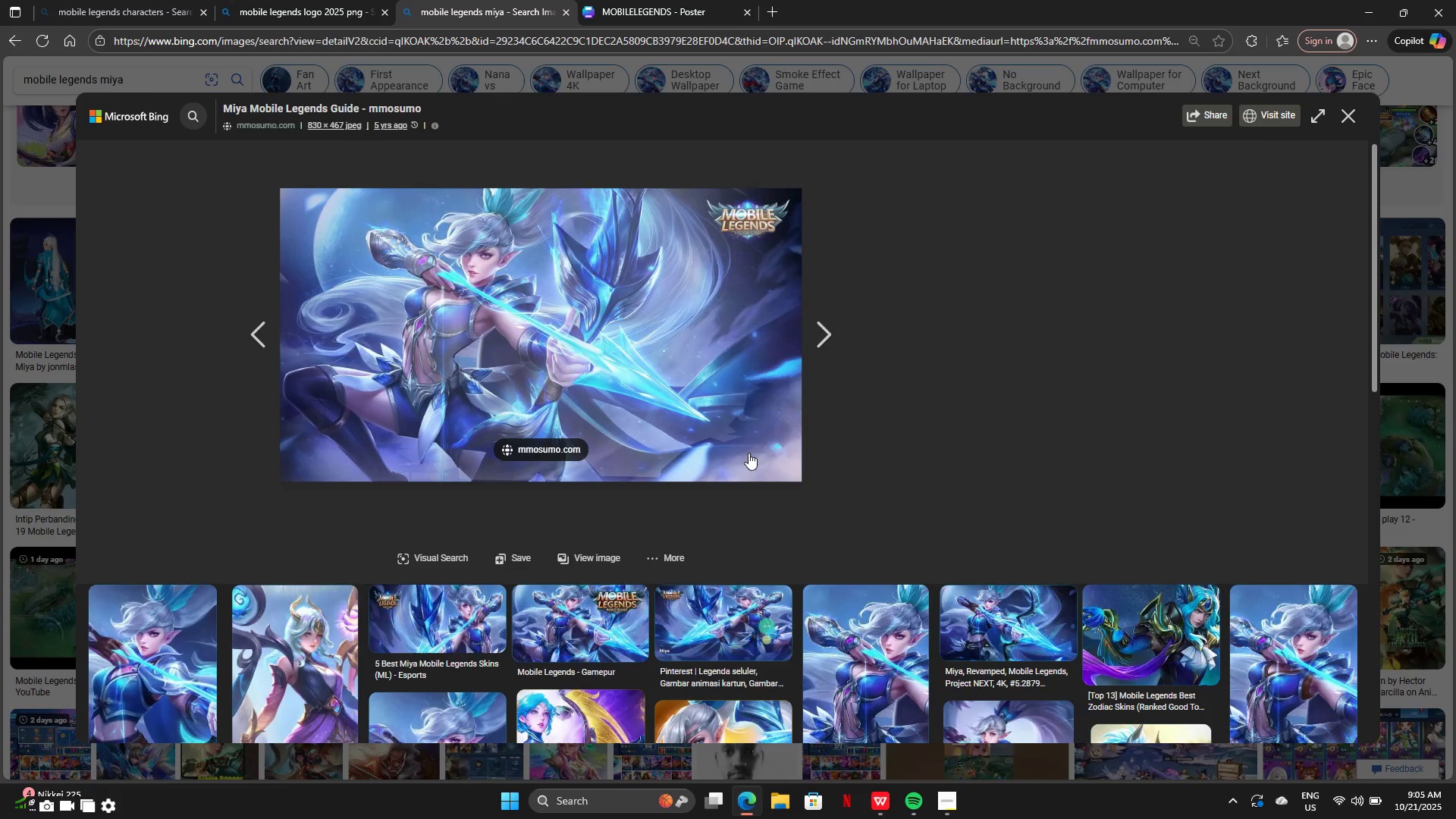 
scroll: coordinate [767, 376], scroll_direction: down, amount: 9.0
 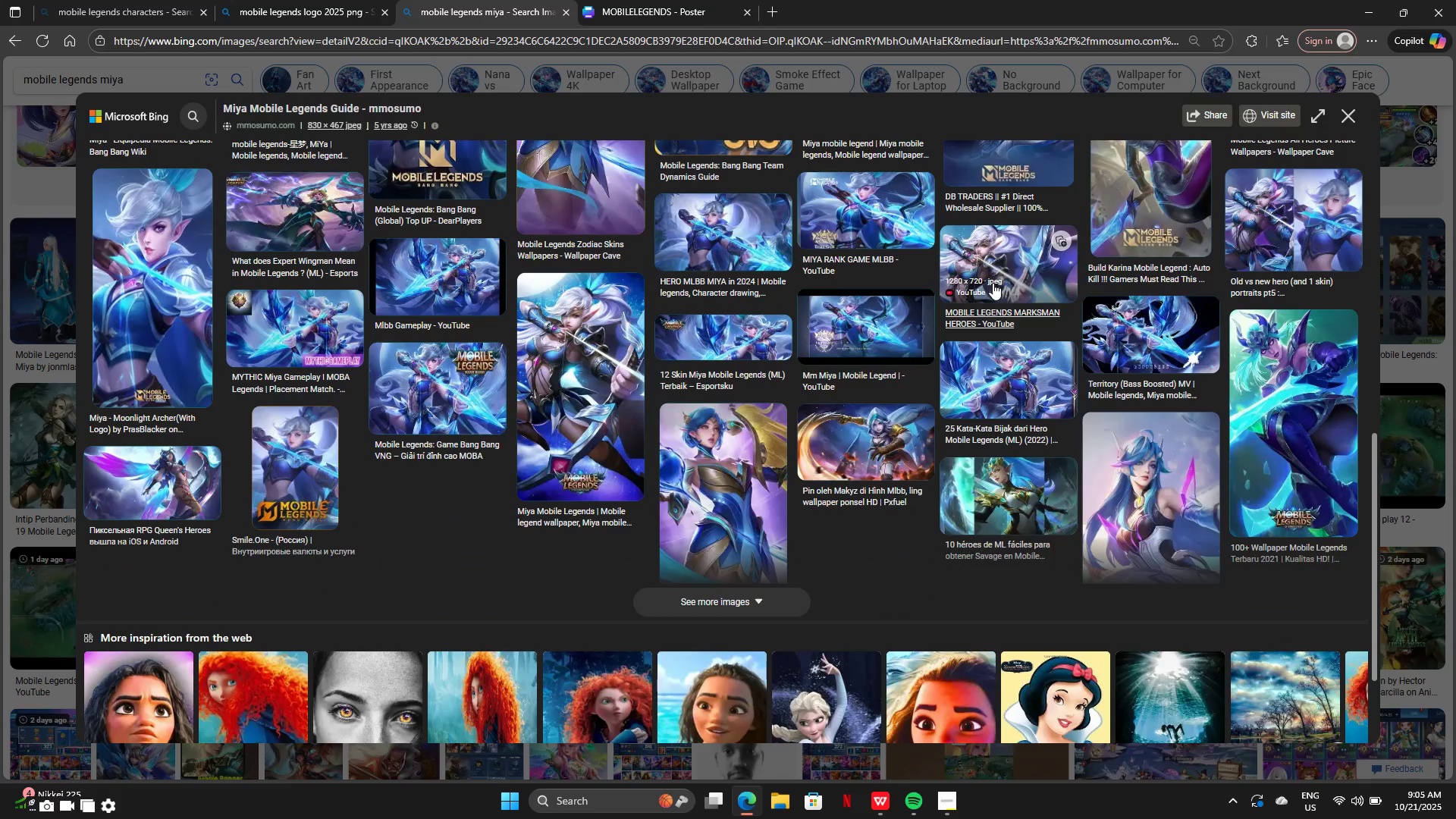 
left_click([1345, 115])
 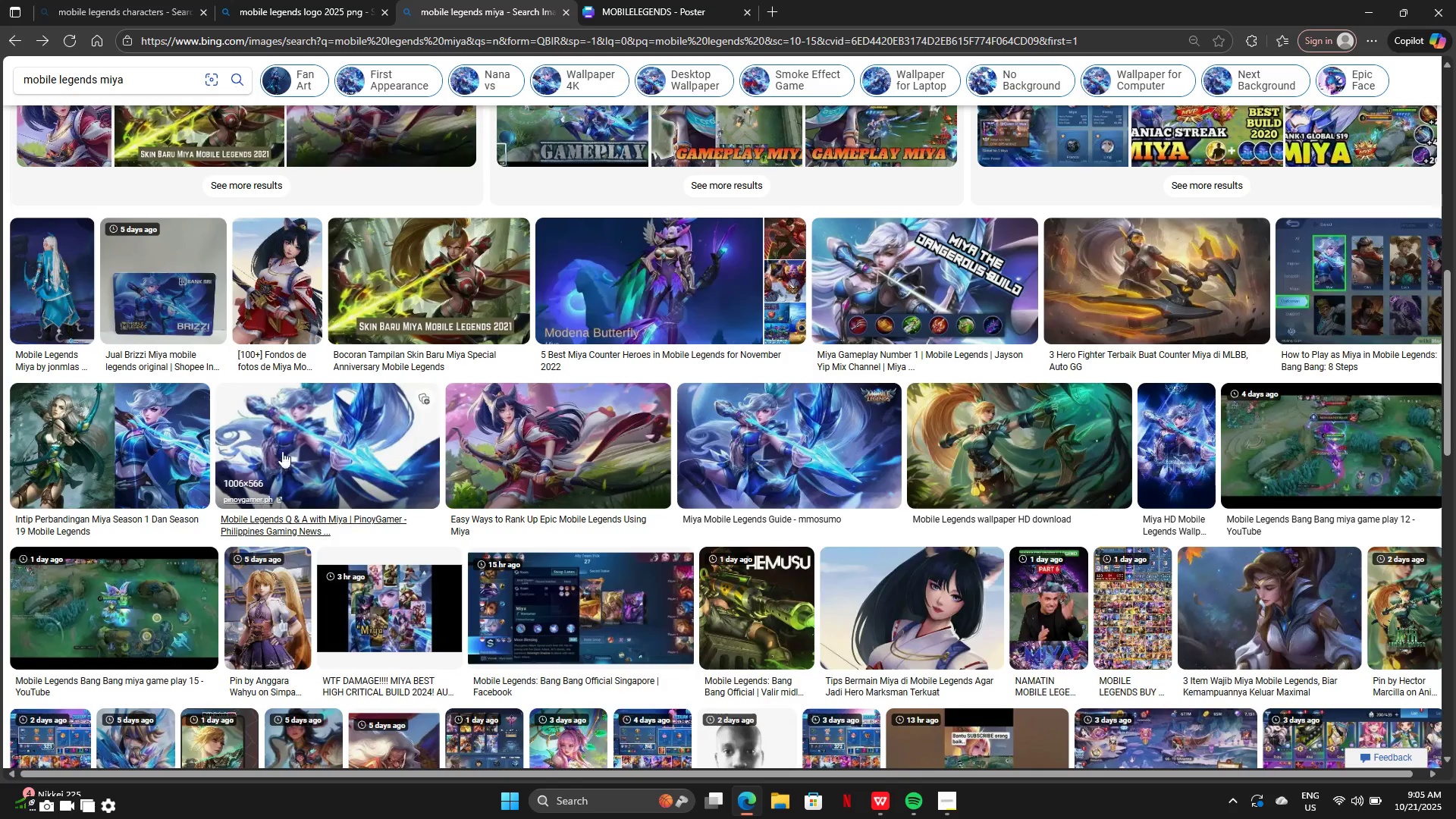 
left_click([290, 444])
 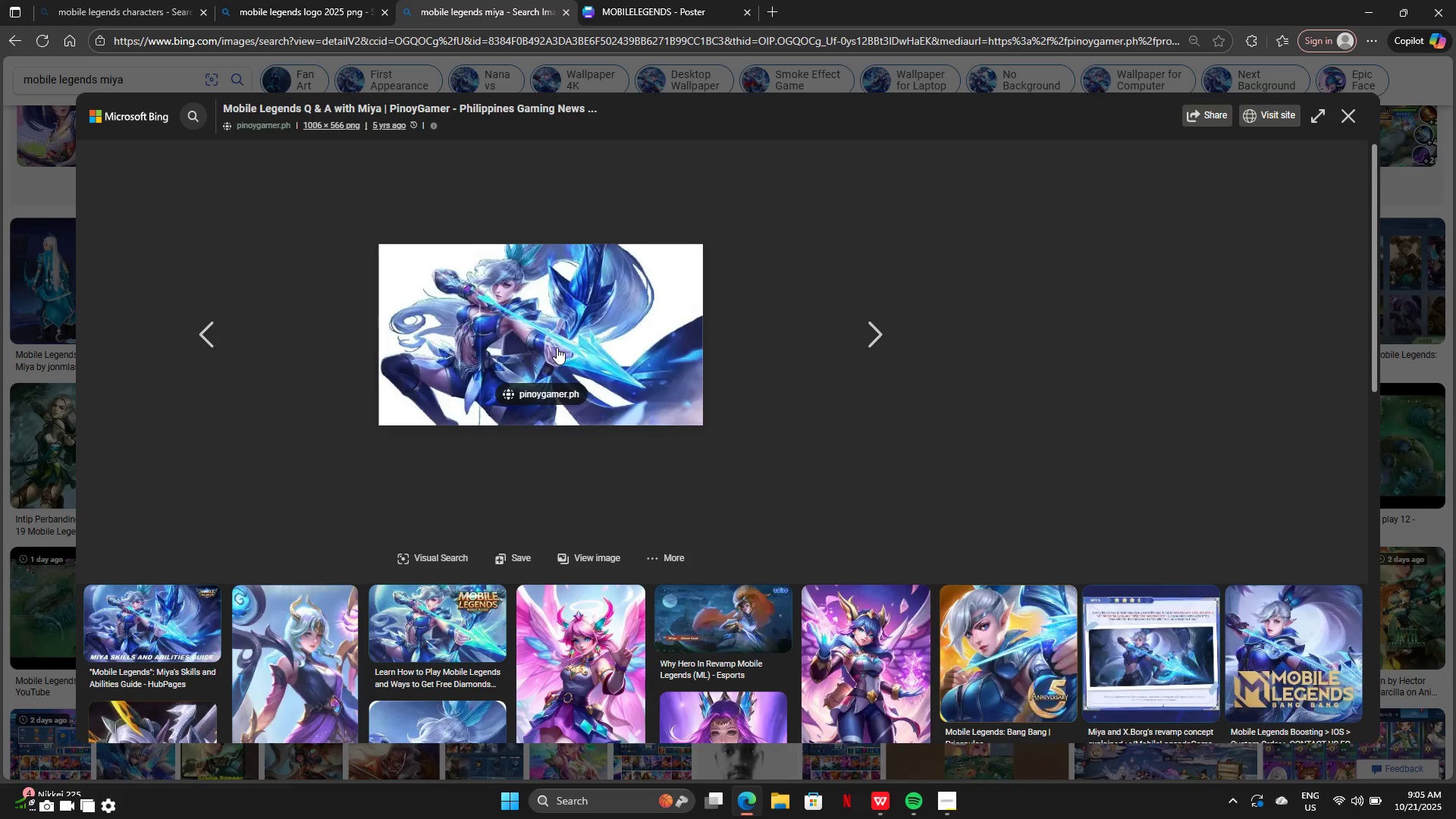 
right_click([557, 347])
 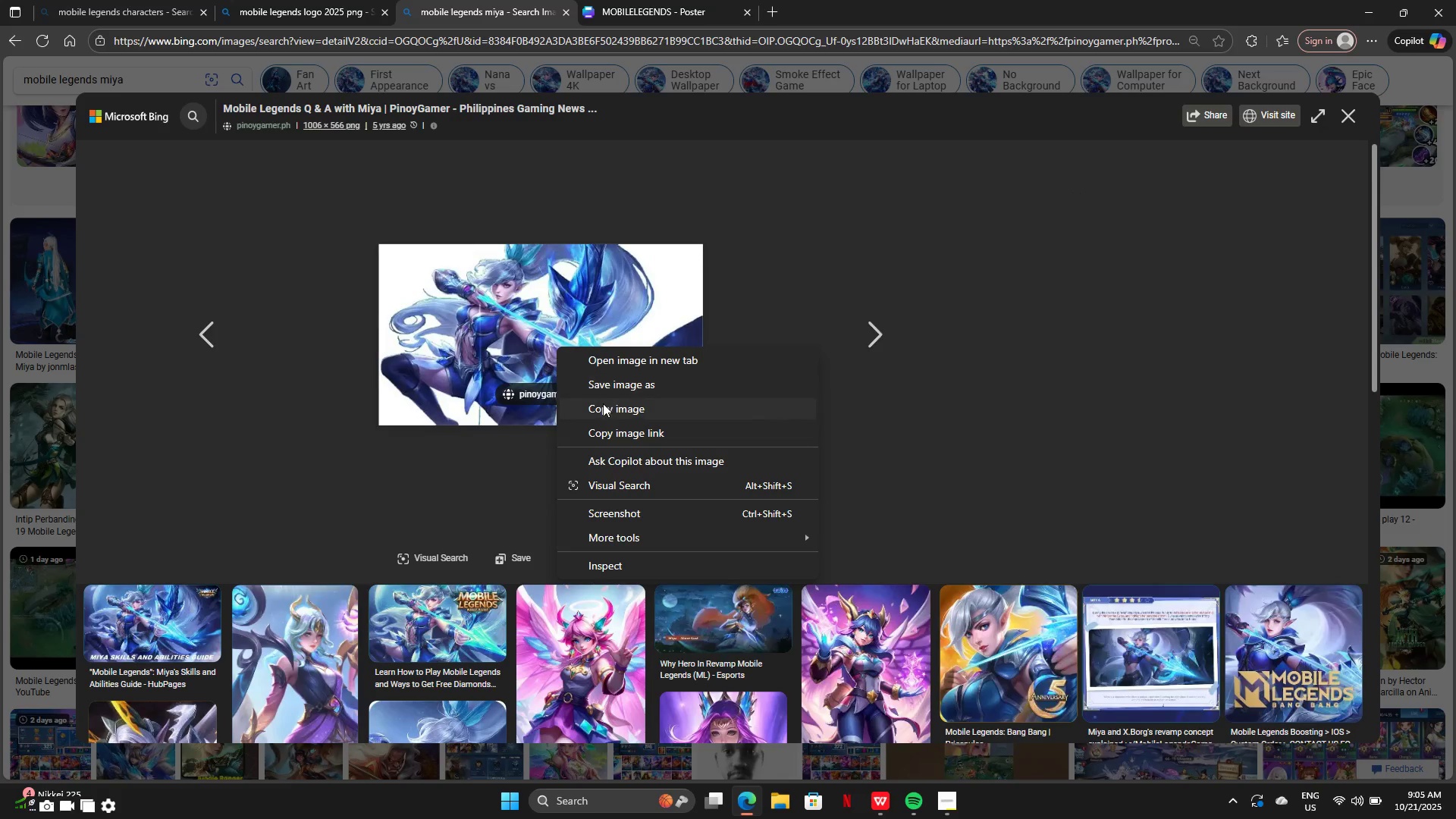 
left_click([603, 404])
 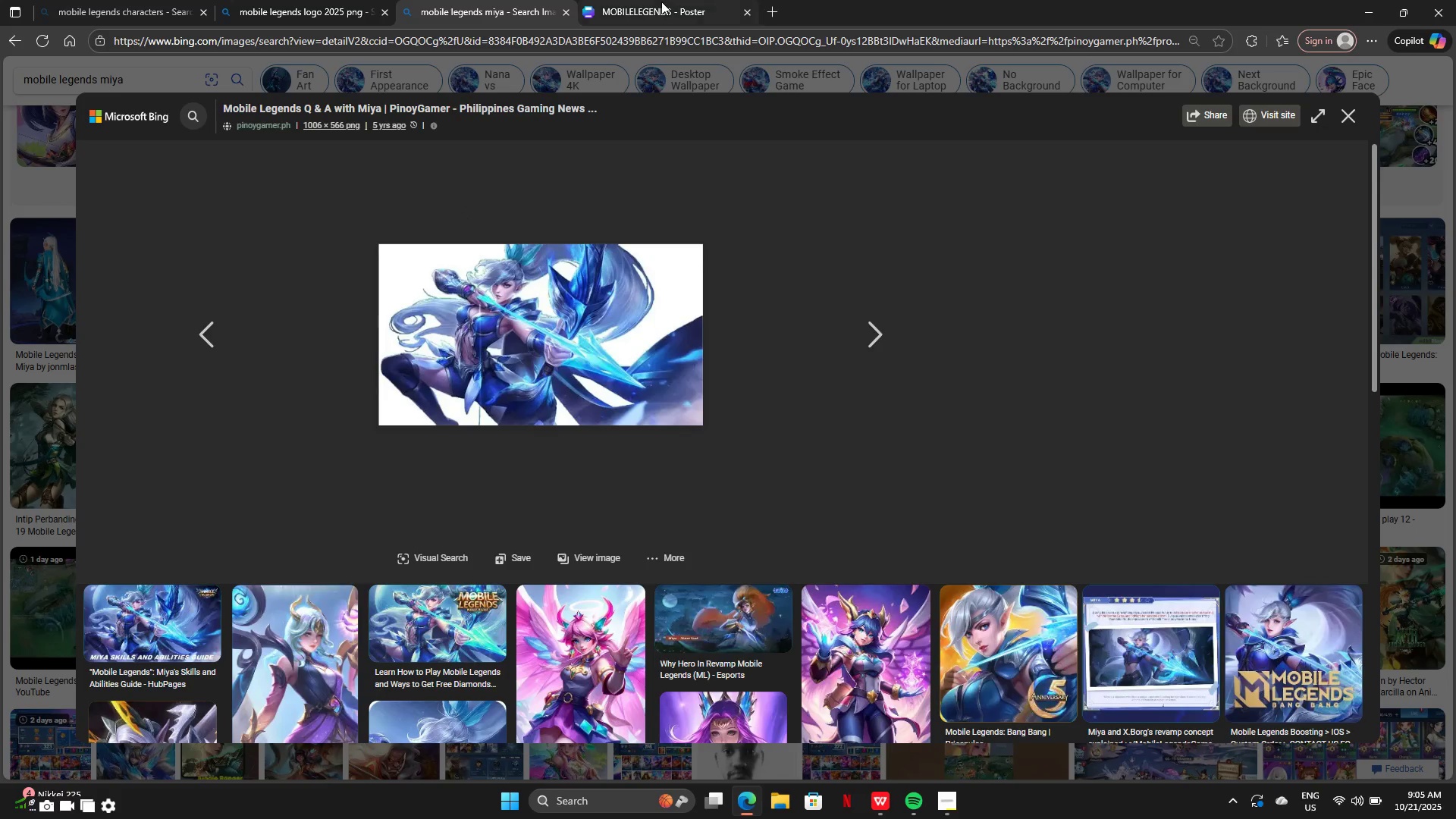 
left_click([661, 2])
 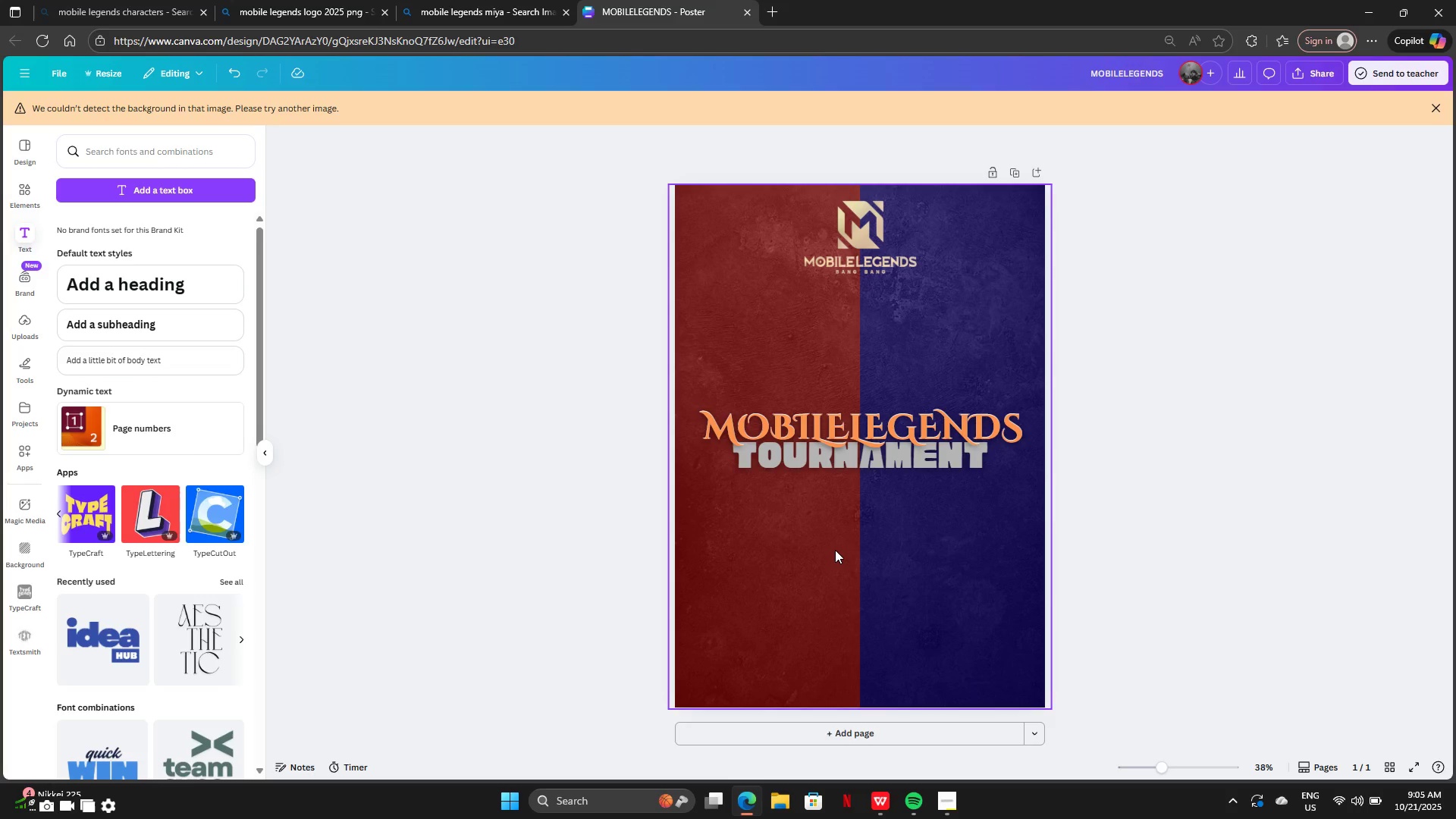 
left_click([835, 550])
 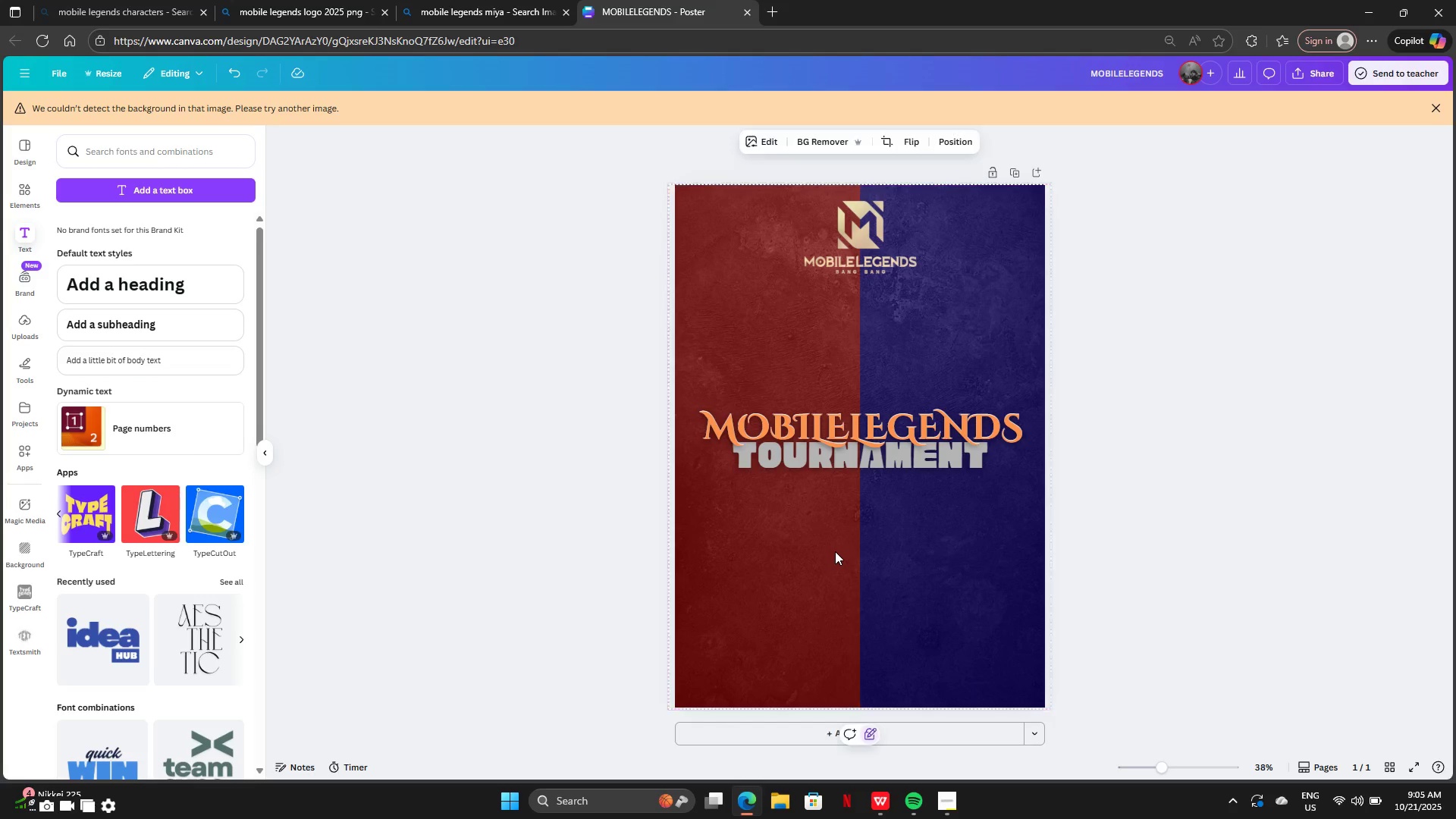 
key(Control+V)
 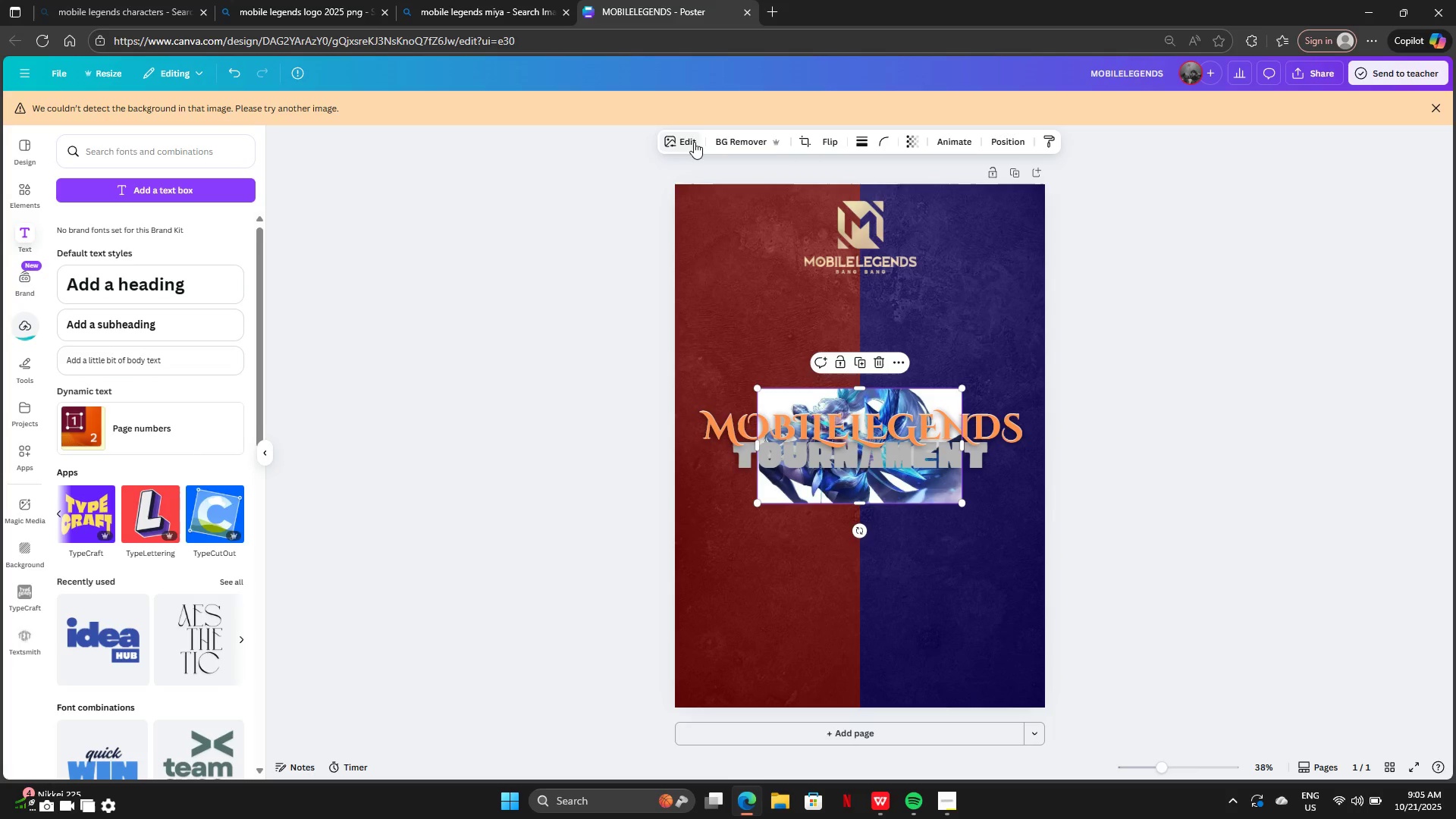 
left_click([731, 141])
 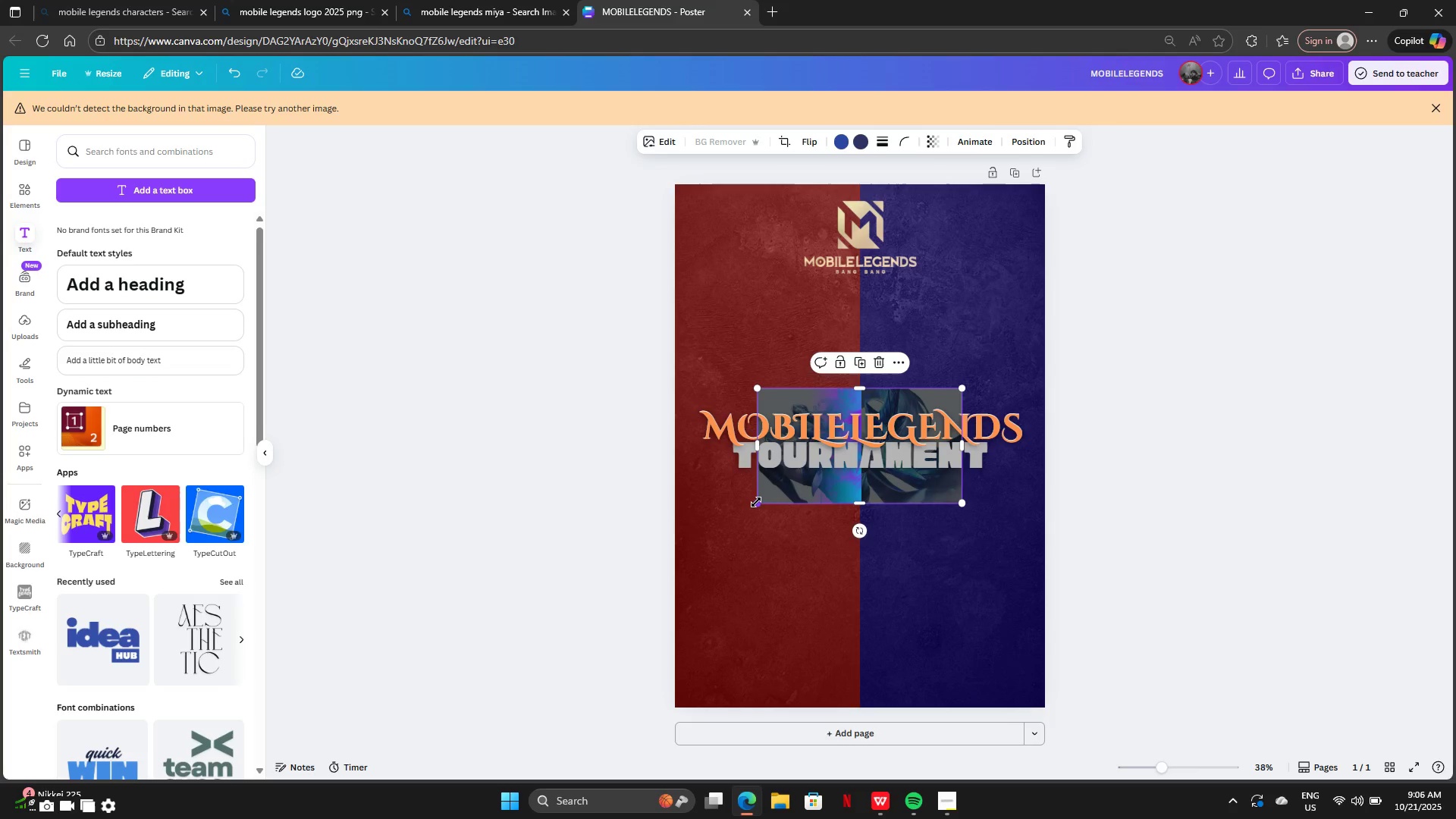 
wait(5.07)
 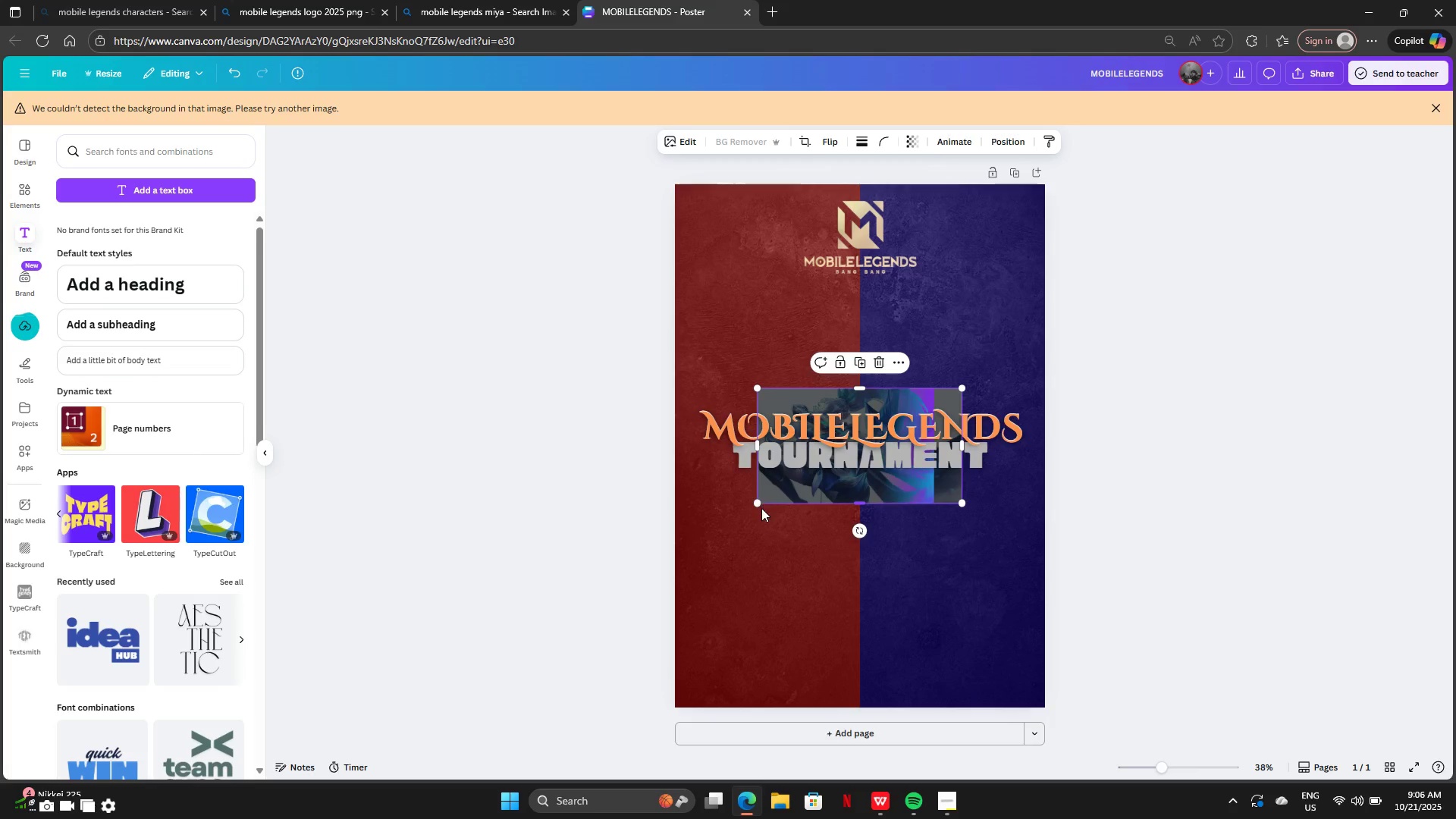 
left_click_drag(start_coordinate=[756, 502], to_coordinate=[608, 585])
 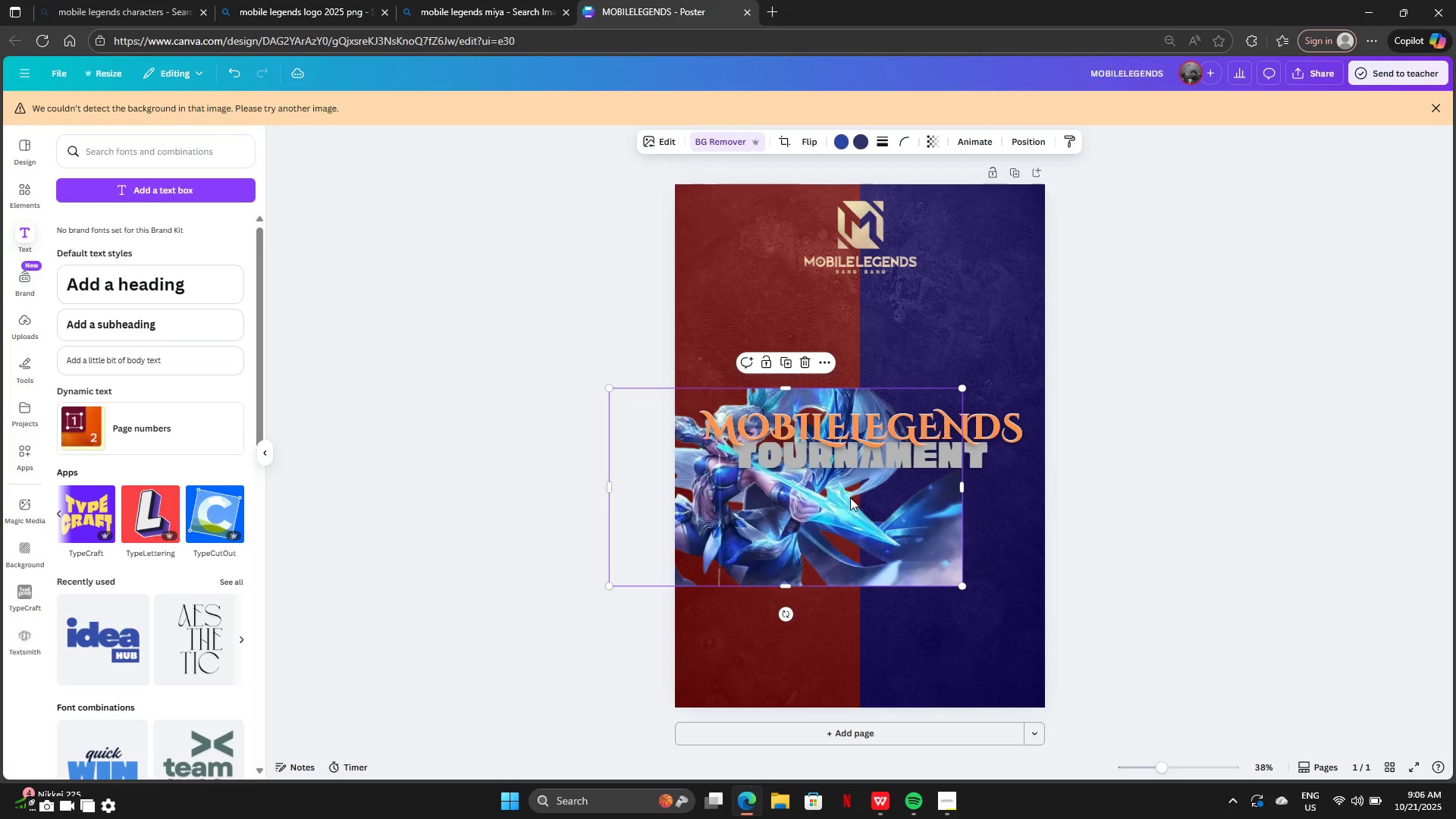 
left_click_drag(start_coordinate=[850, 497], to_coordinate=[880, 617])
 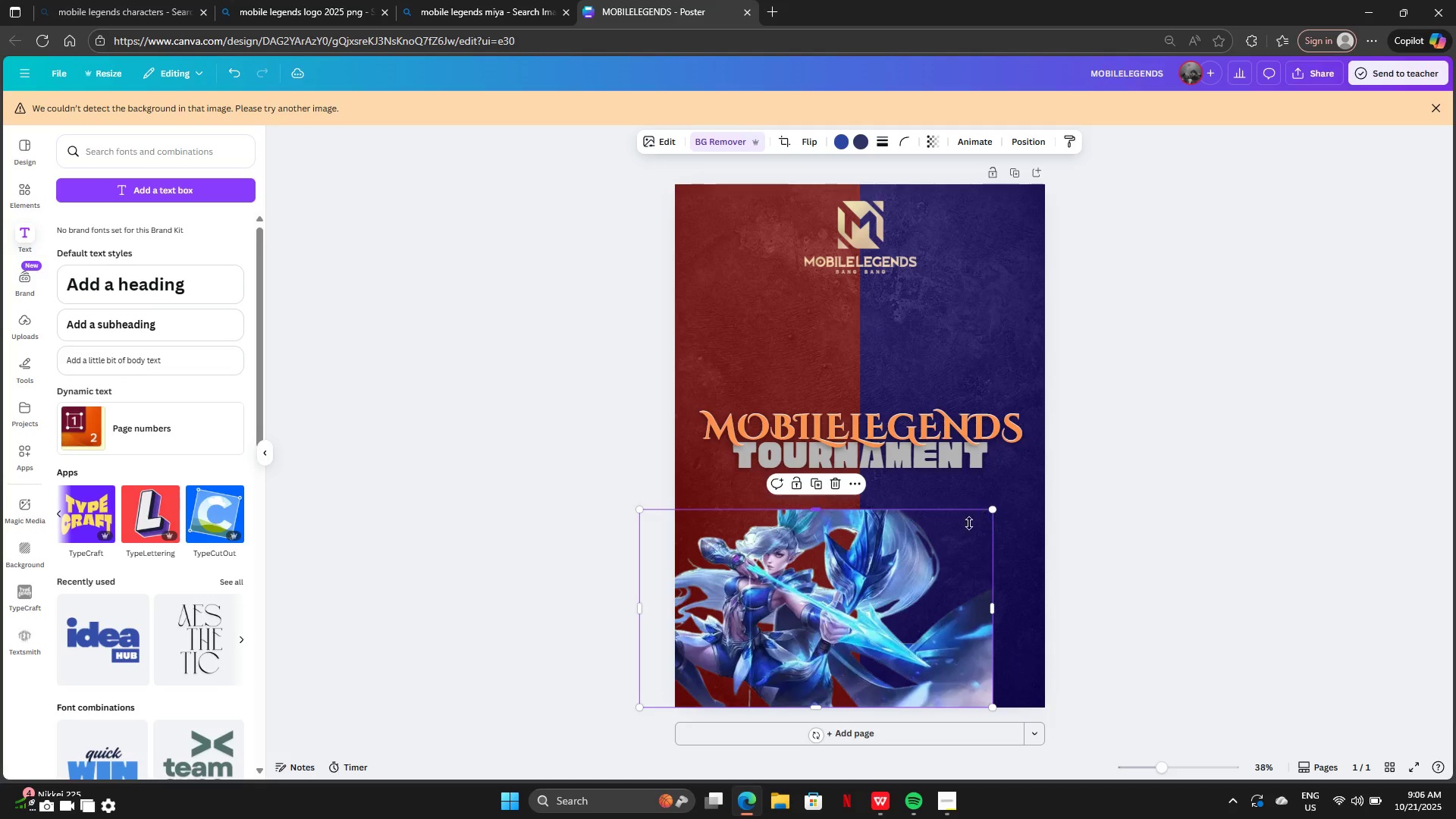 
left_click_drag(start_coordinate=[850, 601], to_coordinate=[860, 607])
 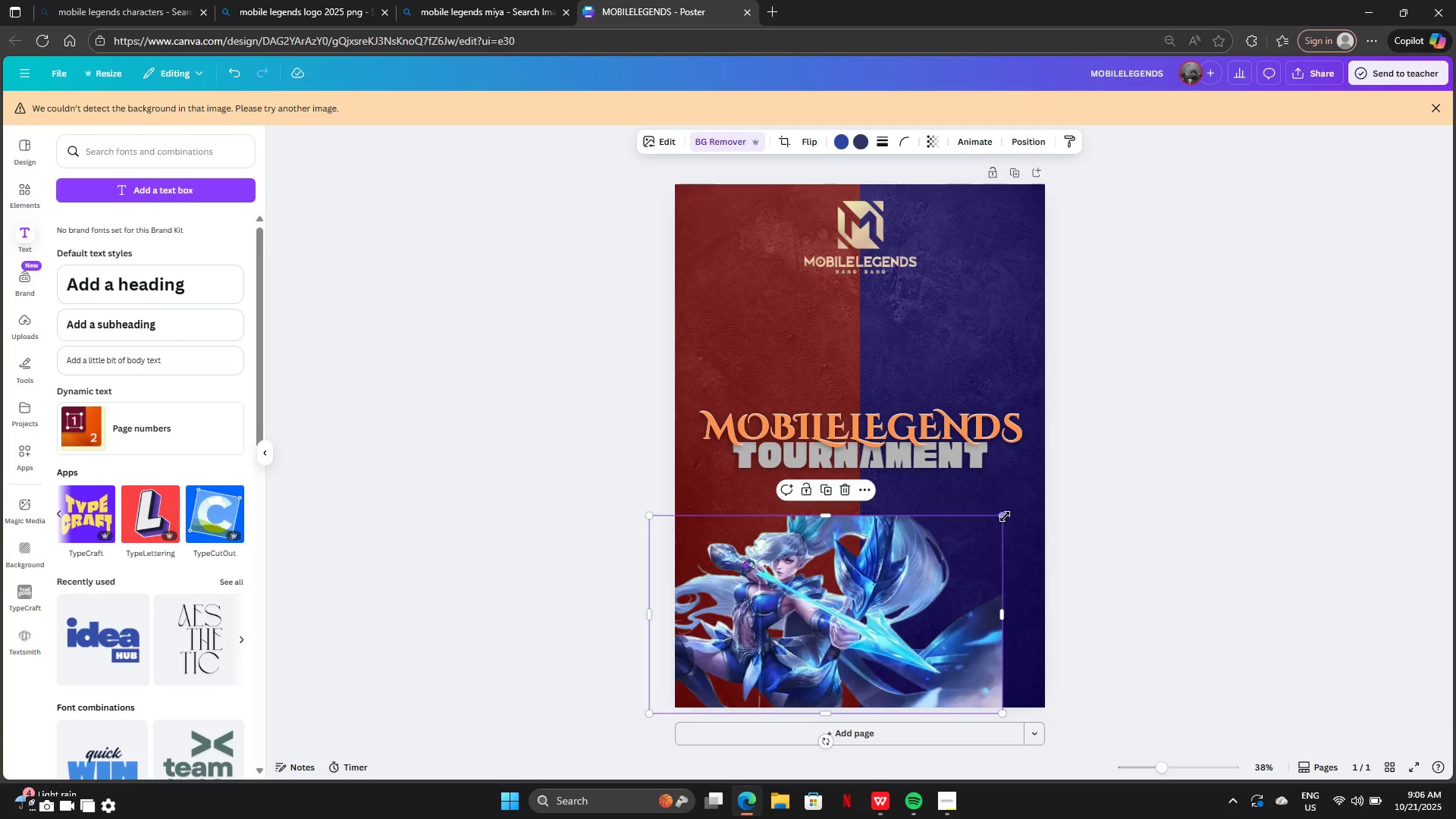 
left_click_drag(start_coordinate=[1005, 516], to_coordinate=[868, 565])
 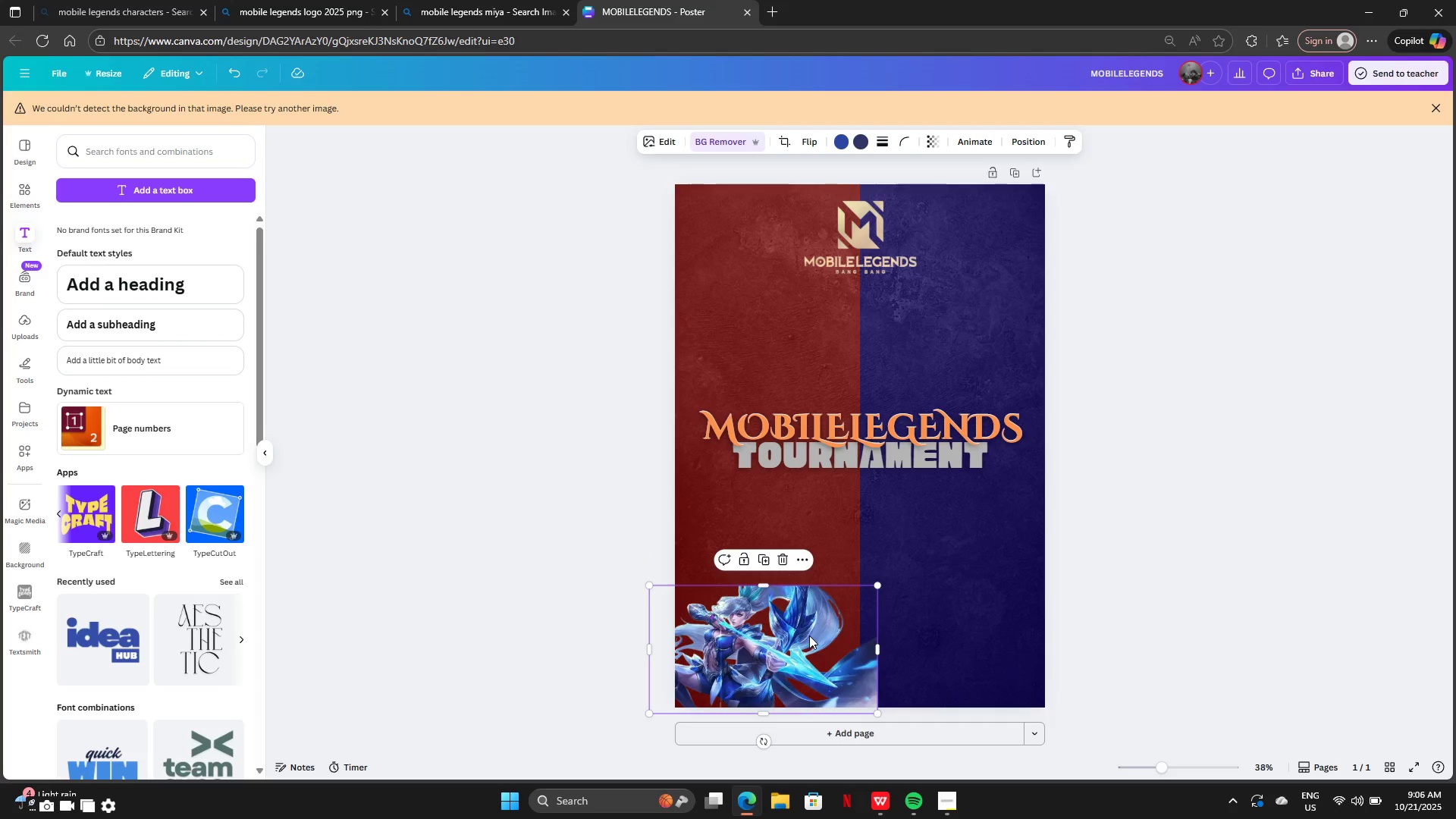 
left_click_drag(start_coordinate=[809, 635], to_coordinate=[915, 618])
 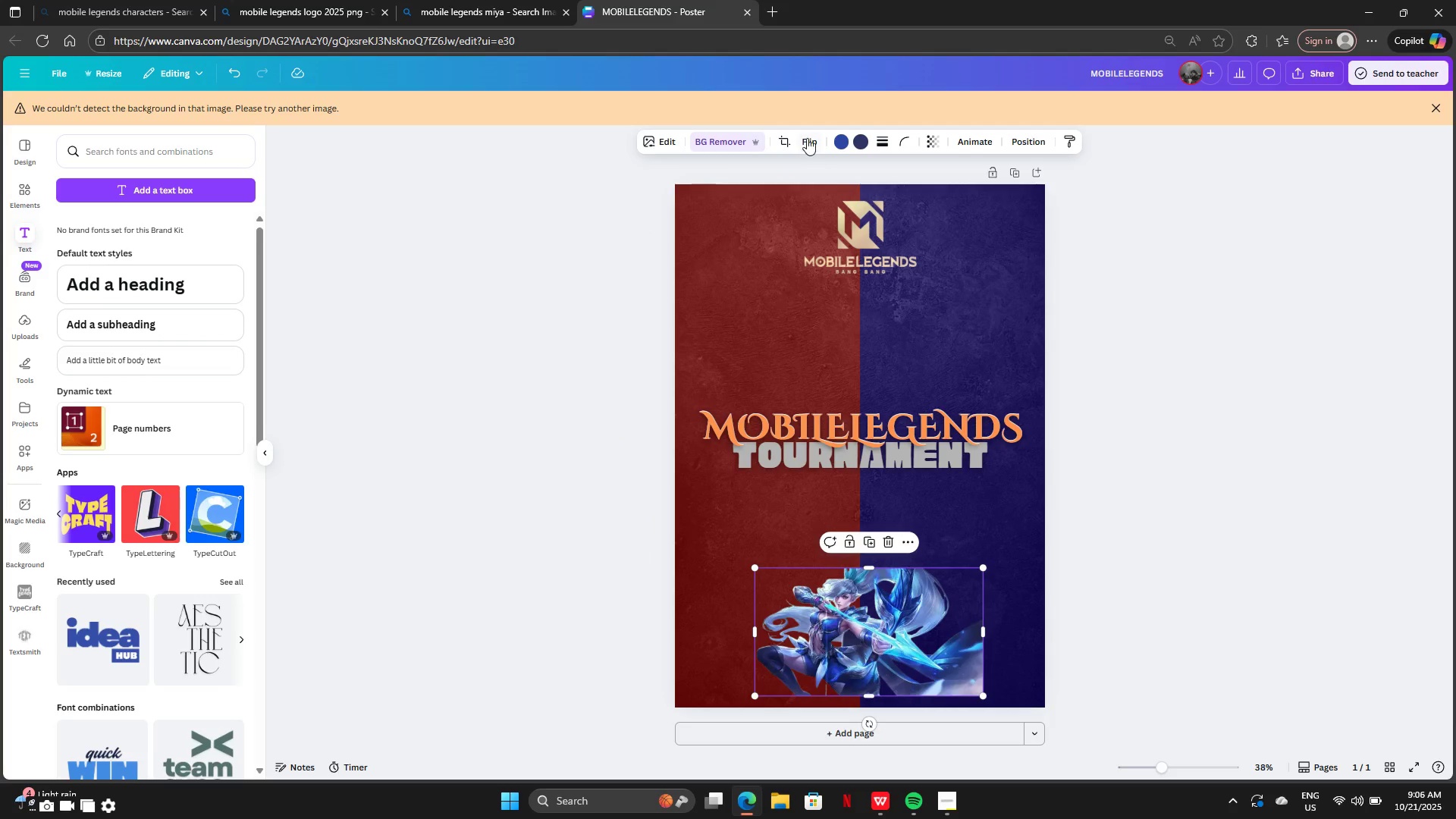 
left_click([807, 137])
 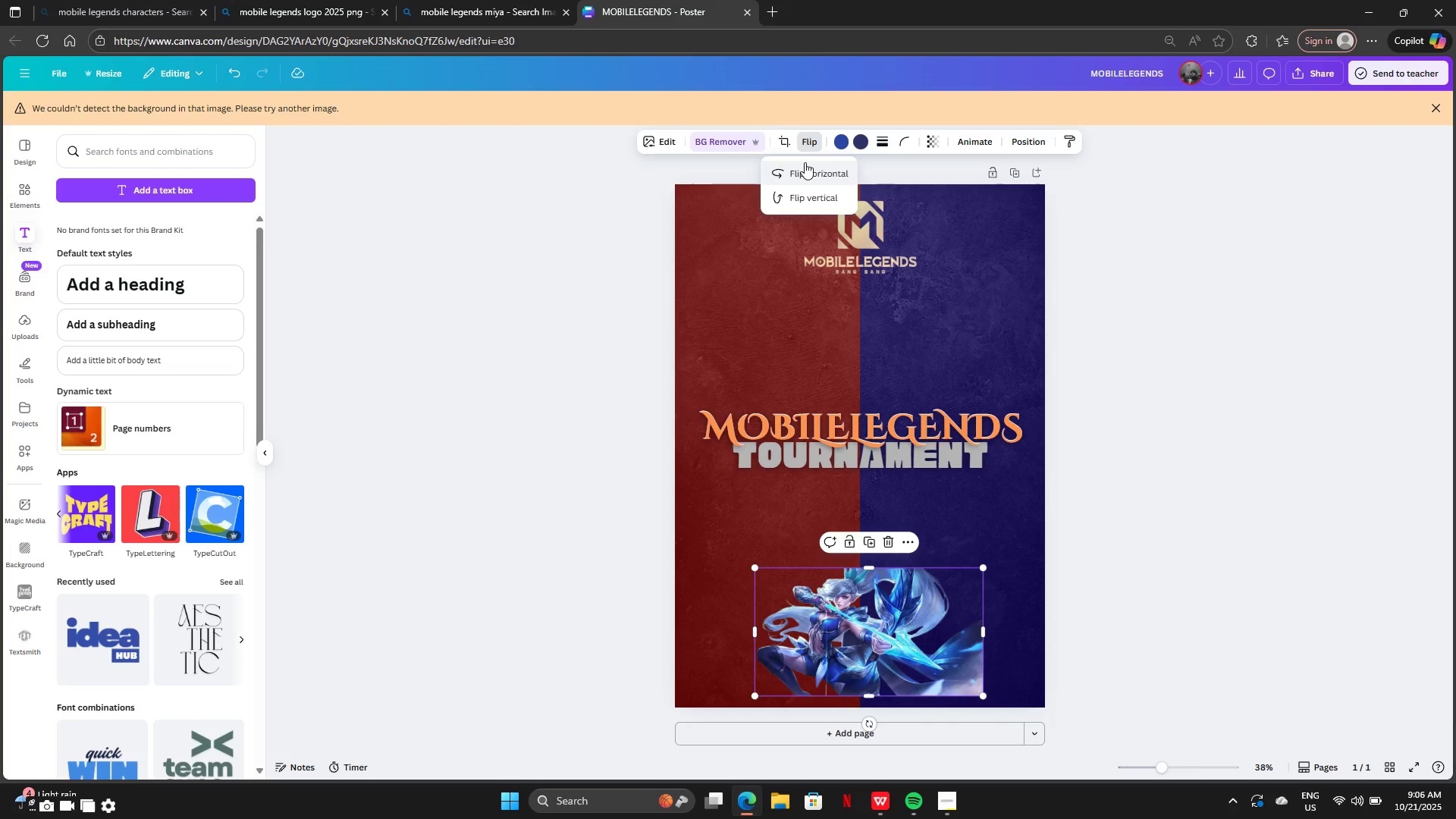 
left_click([805, 162])
 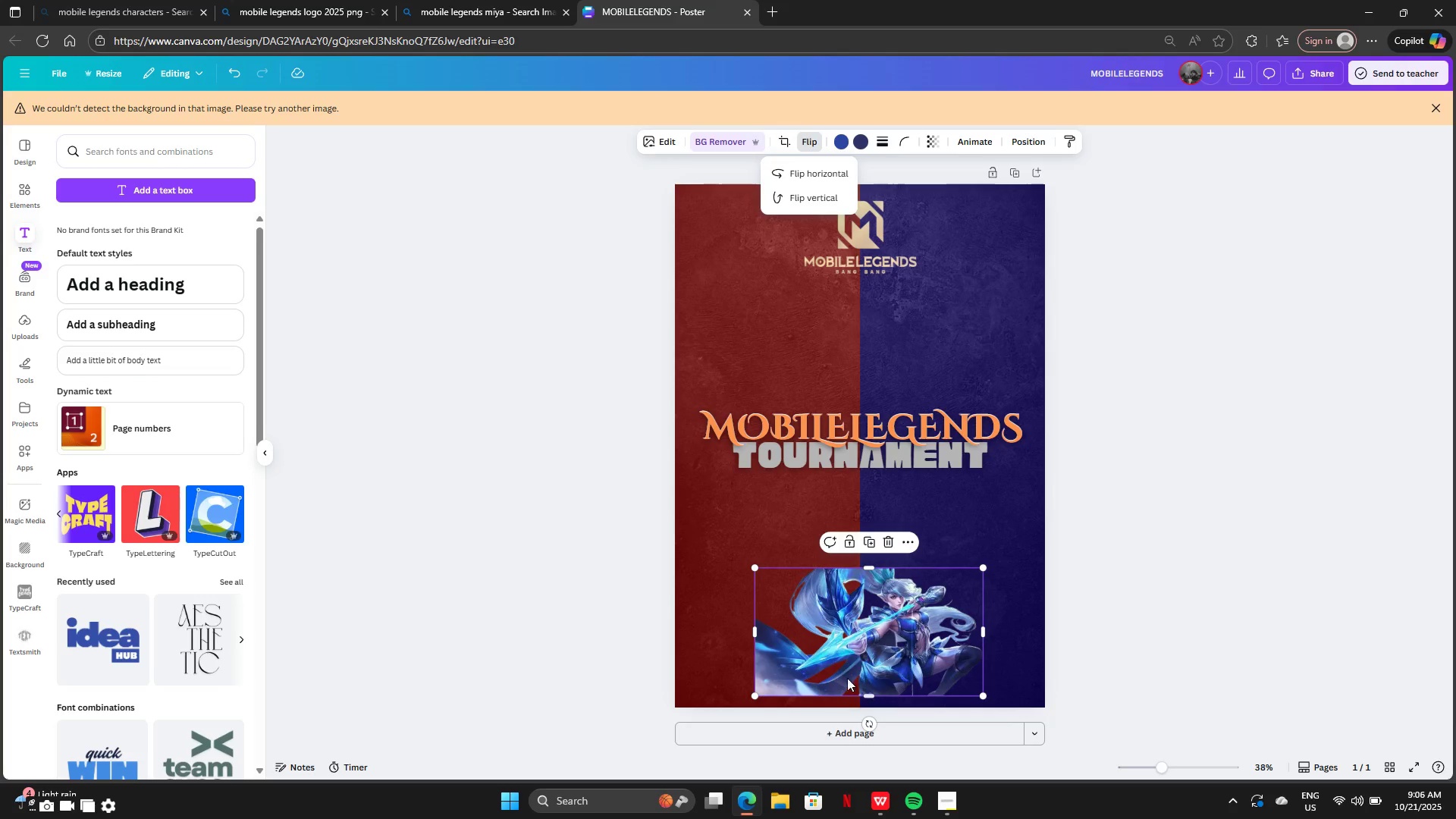 
left_click_drag(start_coordinate=[845, 642], to_coordinate=[944, 653])
 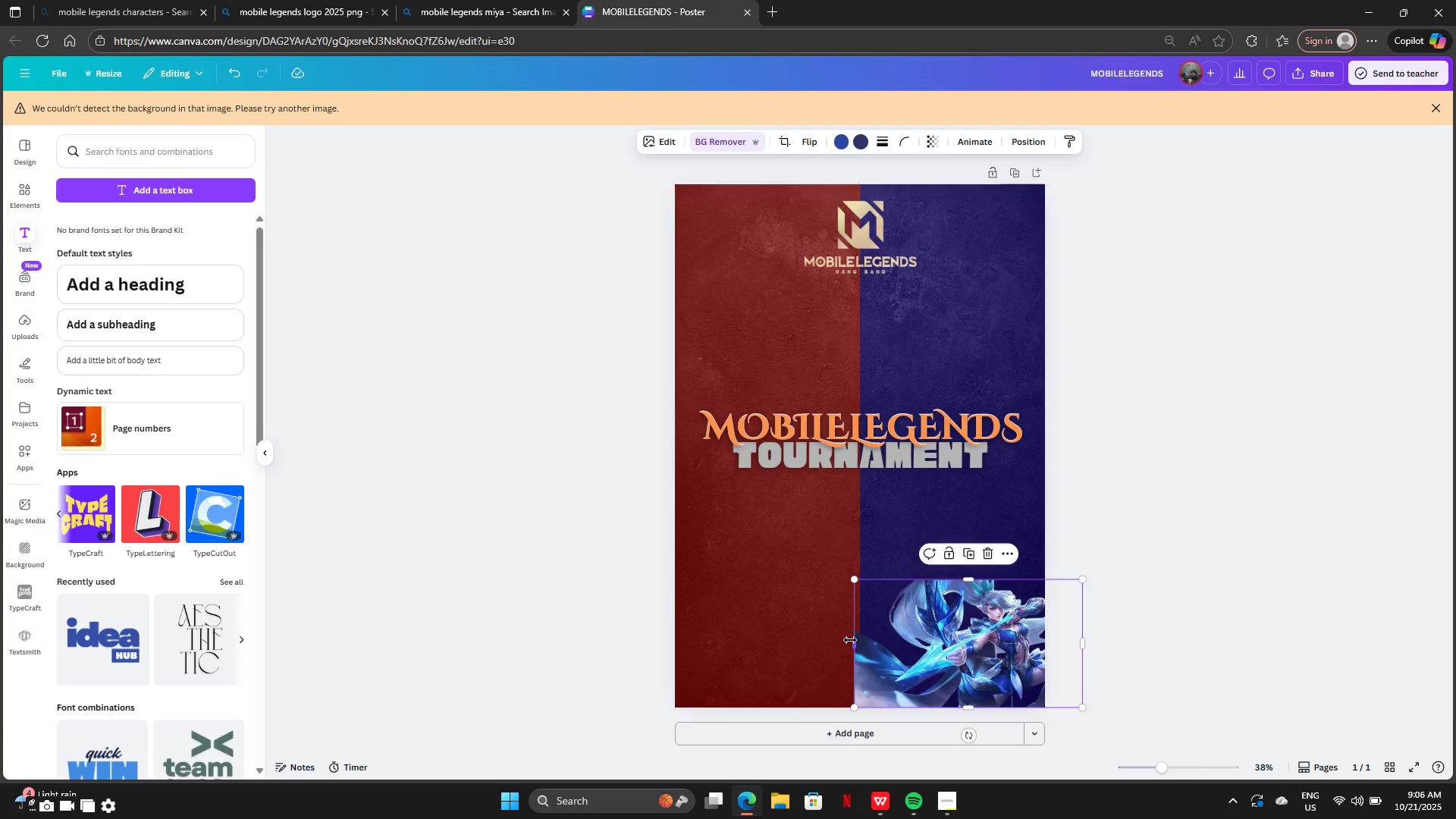 
left_click_drag(start_coordinate=[852, 640], to_coordinate=[887, 639])
 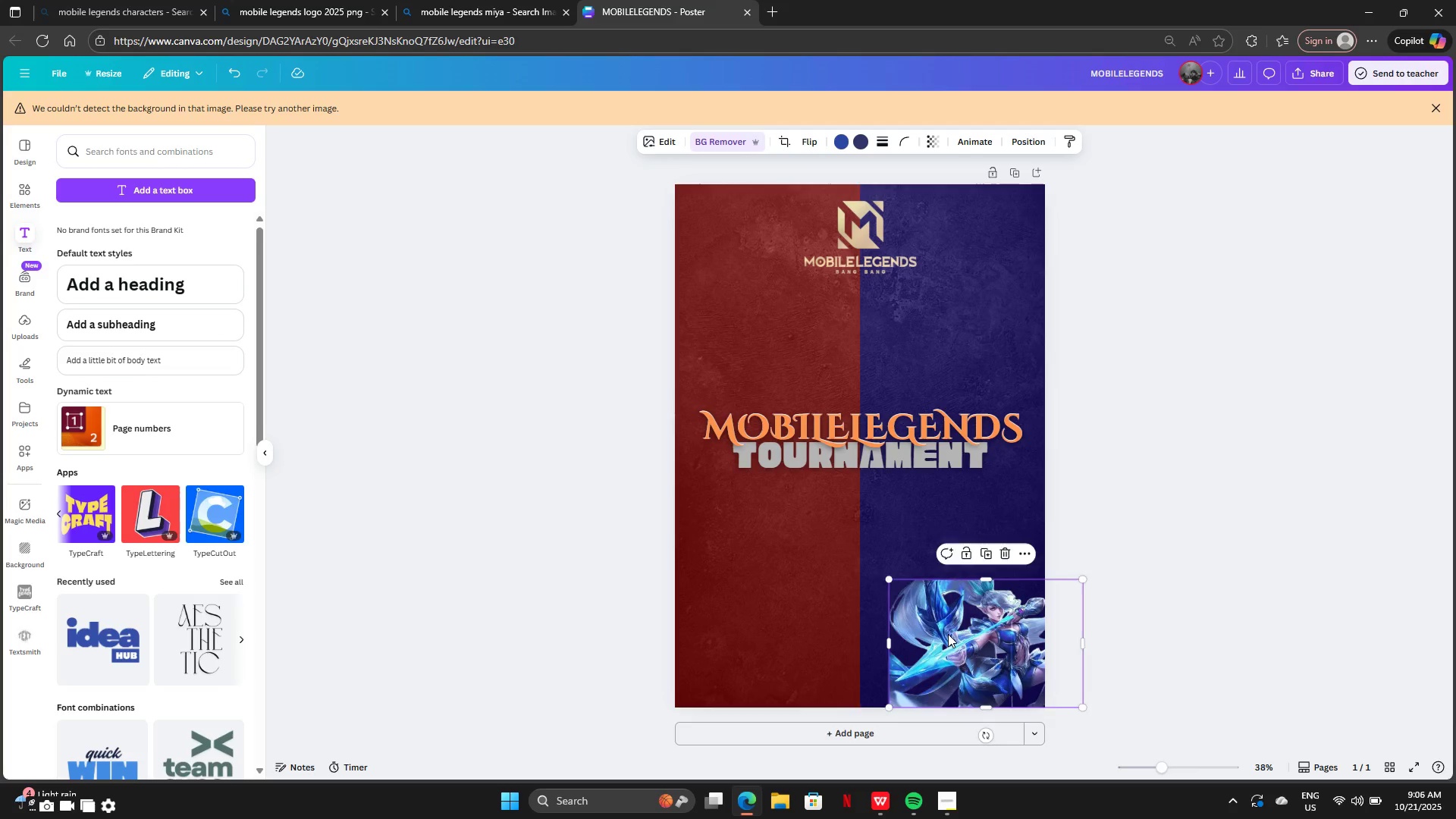 
left_click_drag(start_coordinate=[949, 638], to_coordinate=[969, 581])
 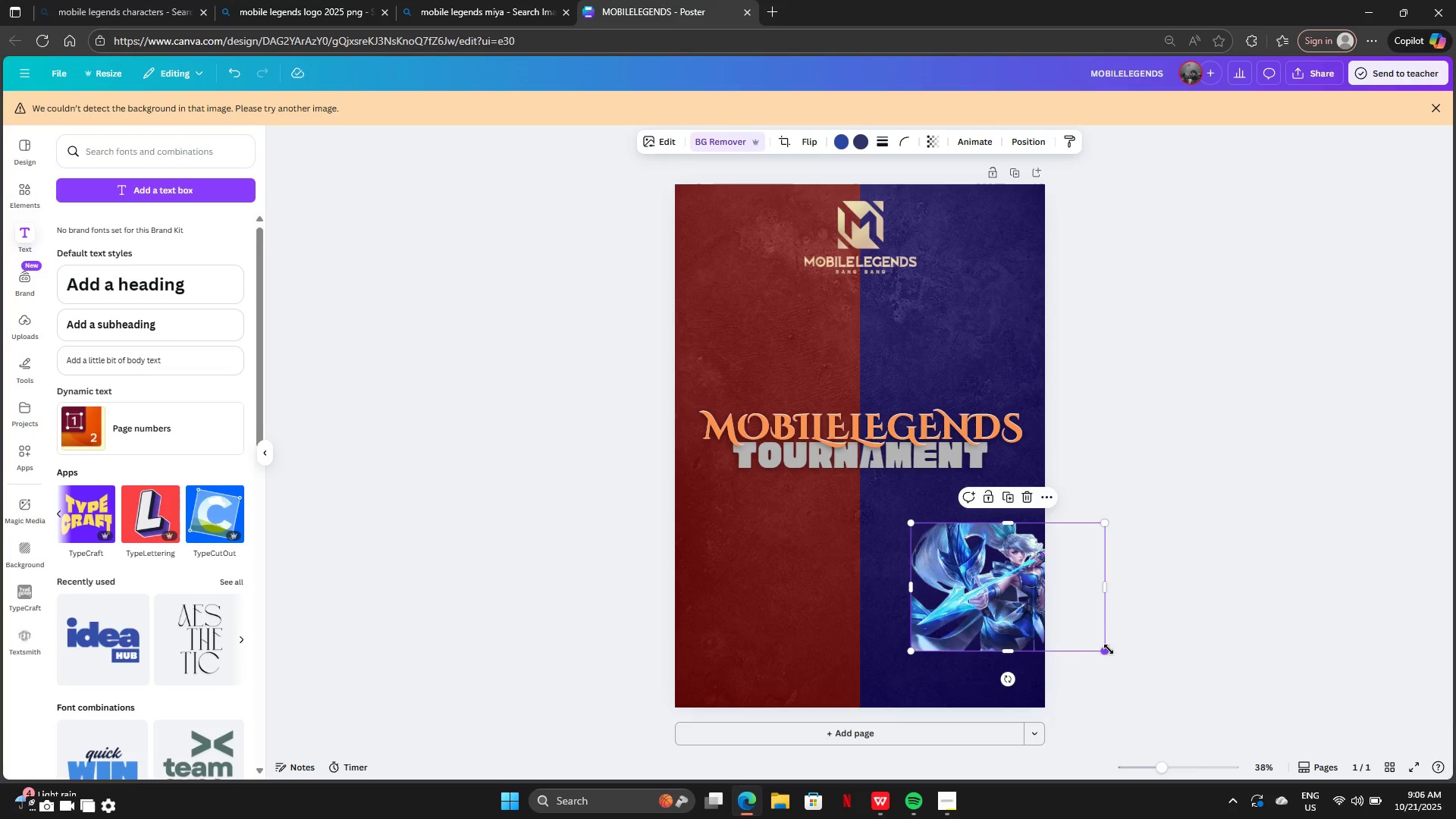 
left_click_drag(start_coordinate=[1108, 649], to_coordinate=[1169, 734])
 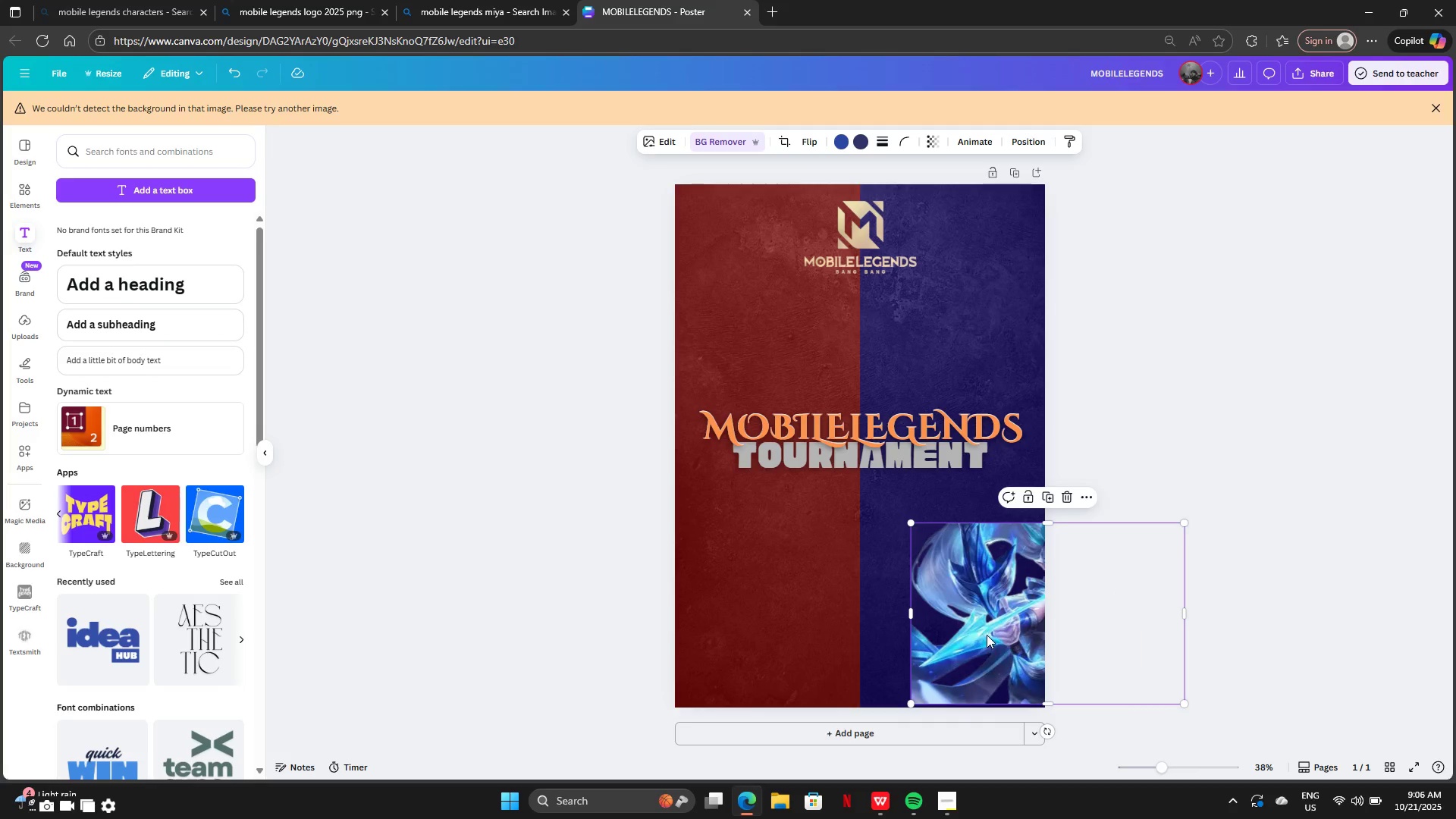 
left_click_drag(start_coordinate=[989, 635], to_coordinate=[940, 651])
 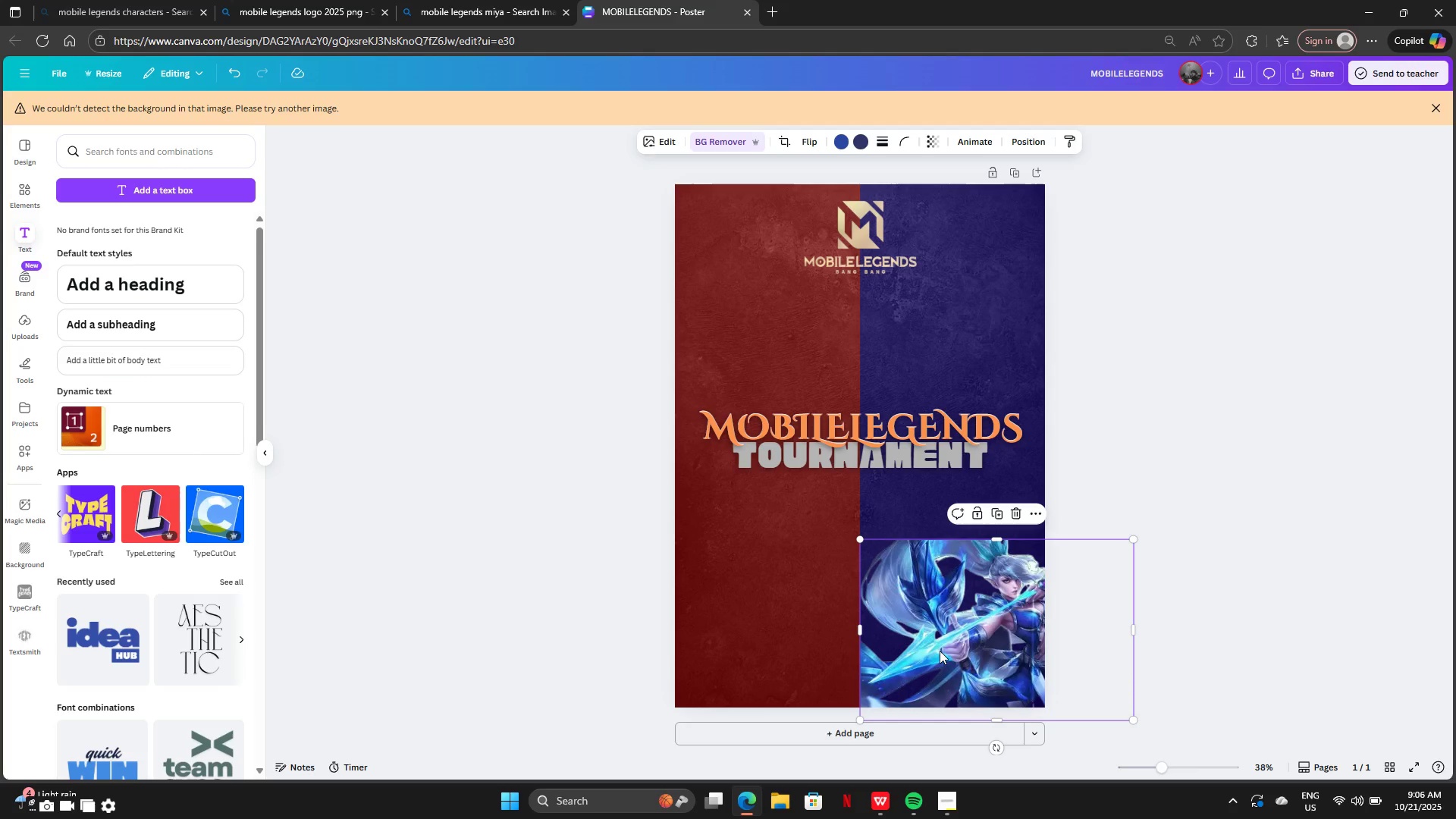 
wait(9.27)
 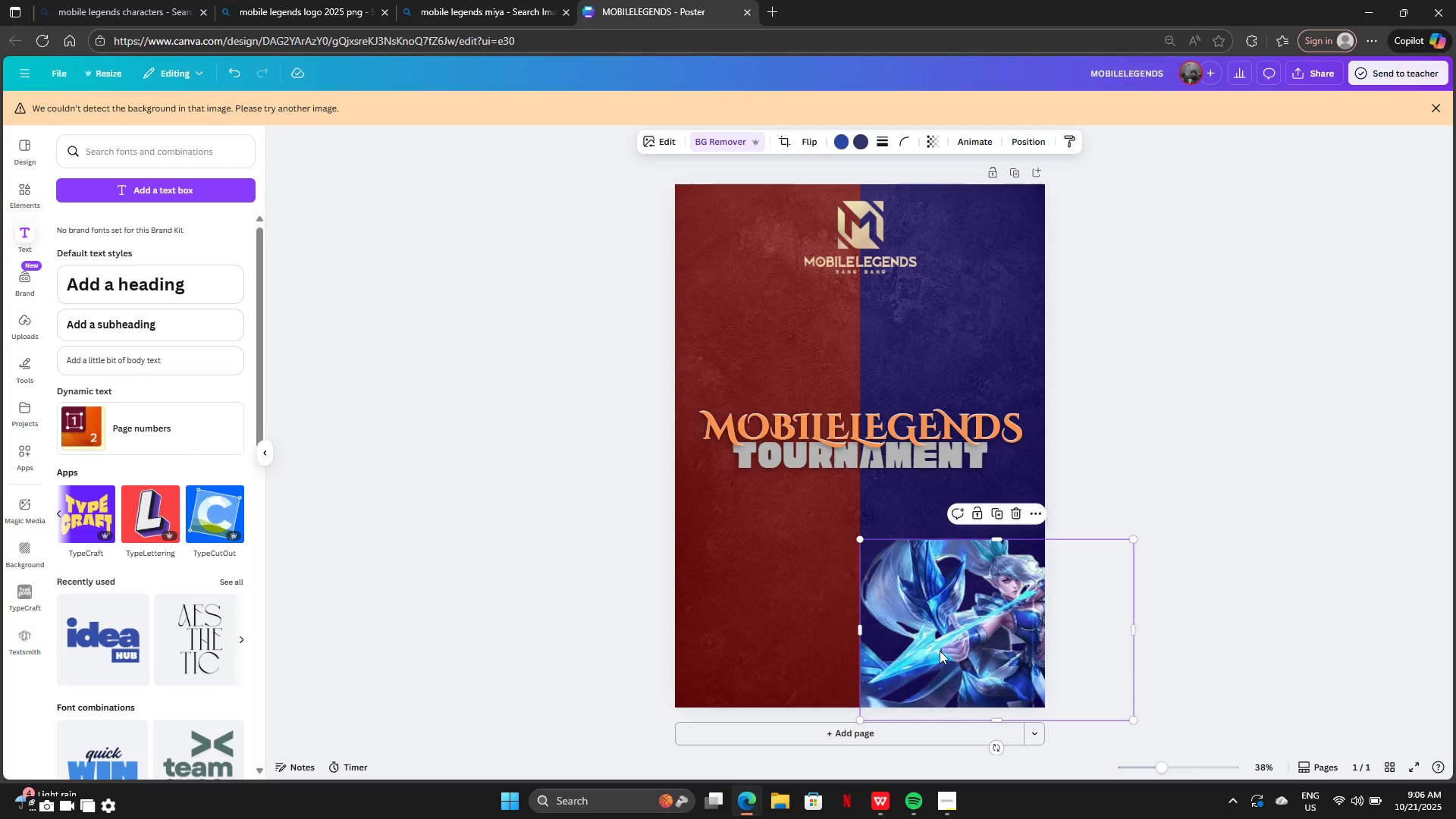 
left_click_drag(start_coordinate=[942, 599], to_coordinate=[943, 489])
 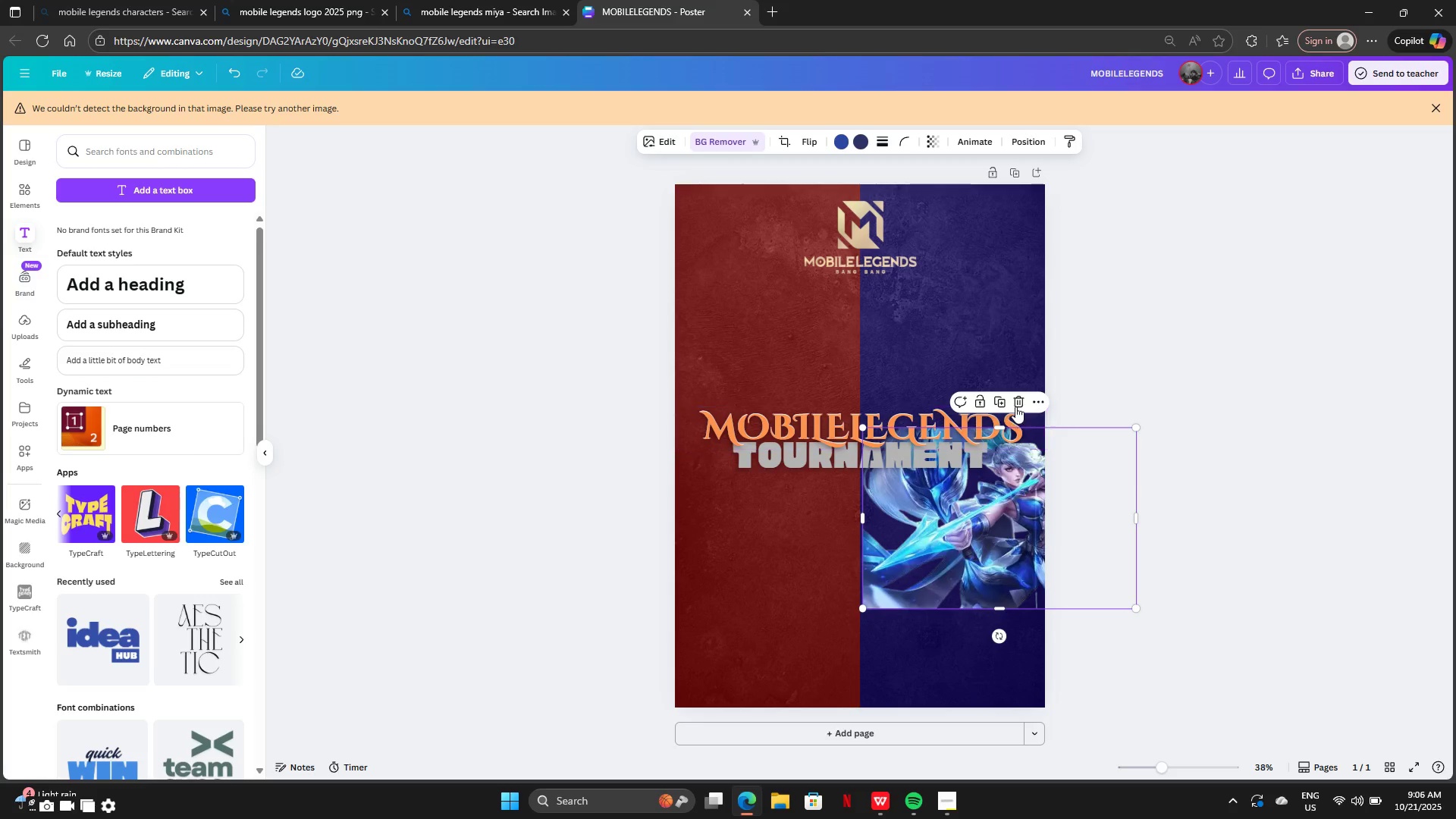 
left_click([1016, 404])
 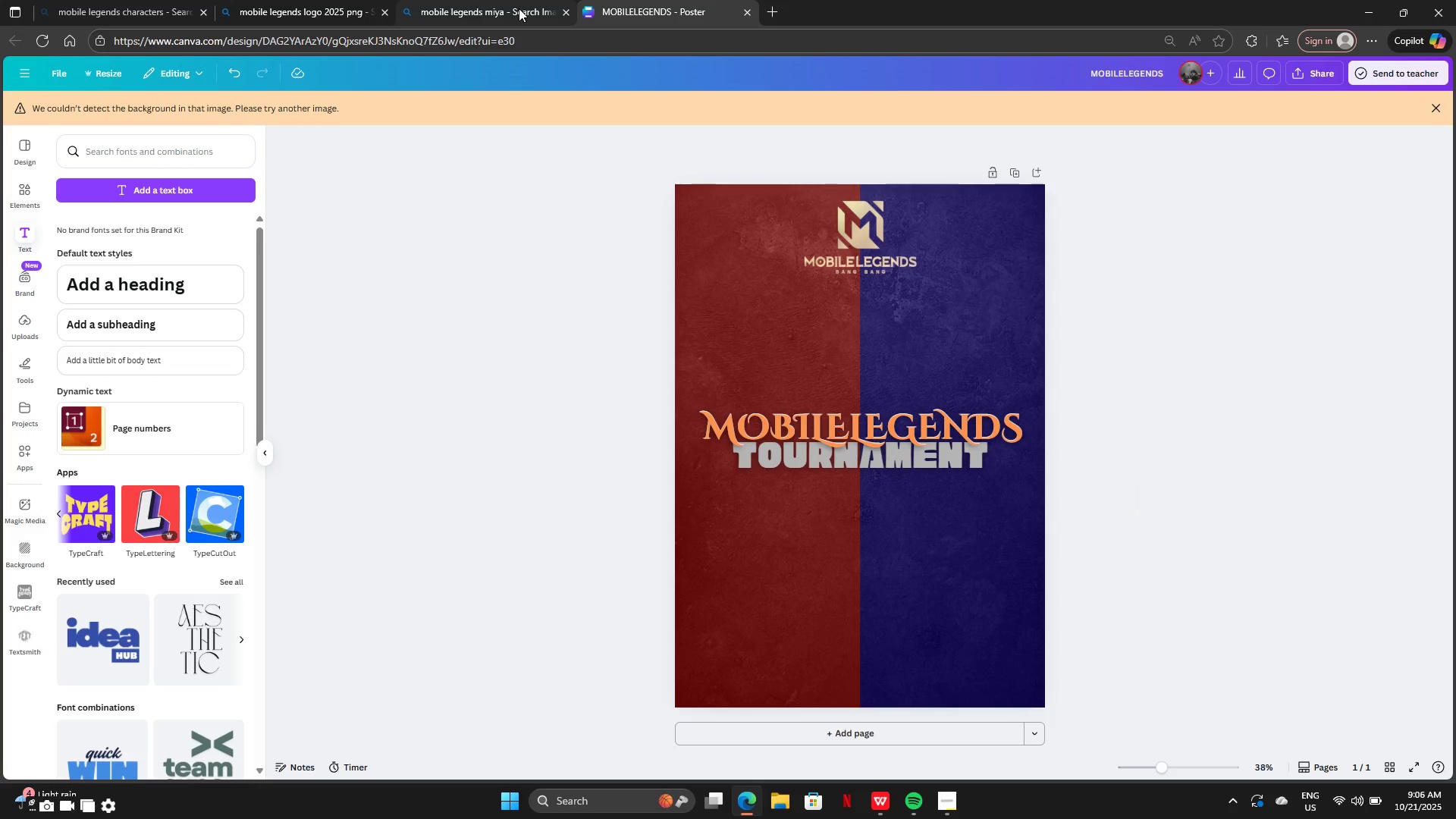 
left_click([518, 8])
 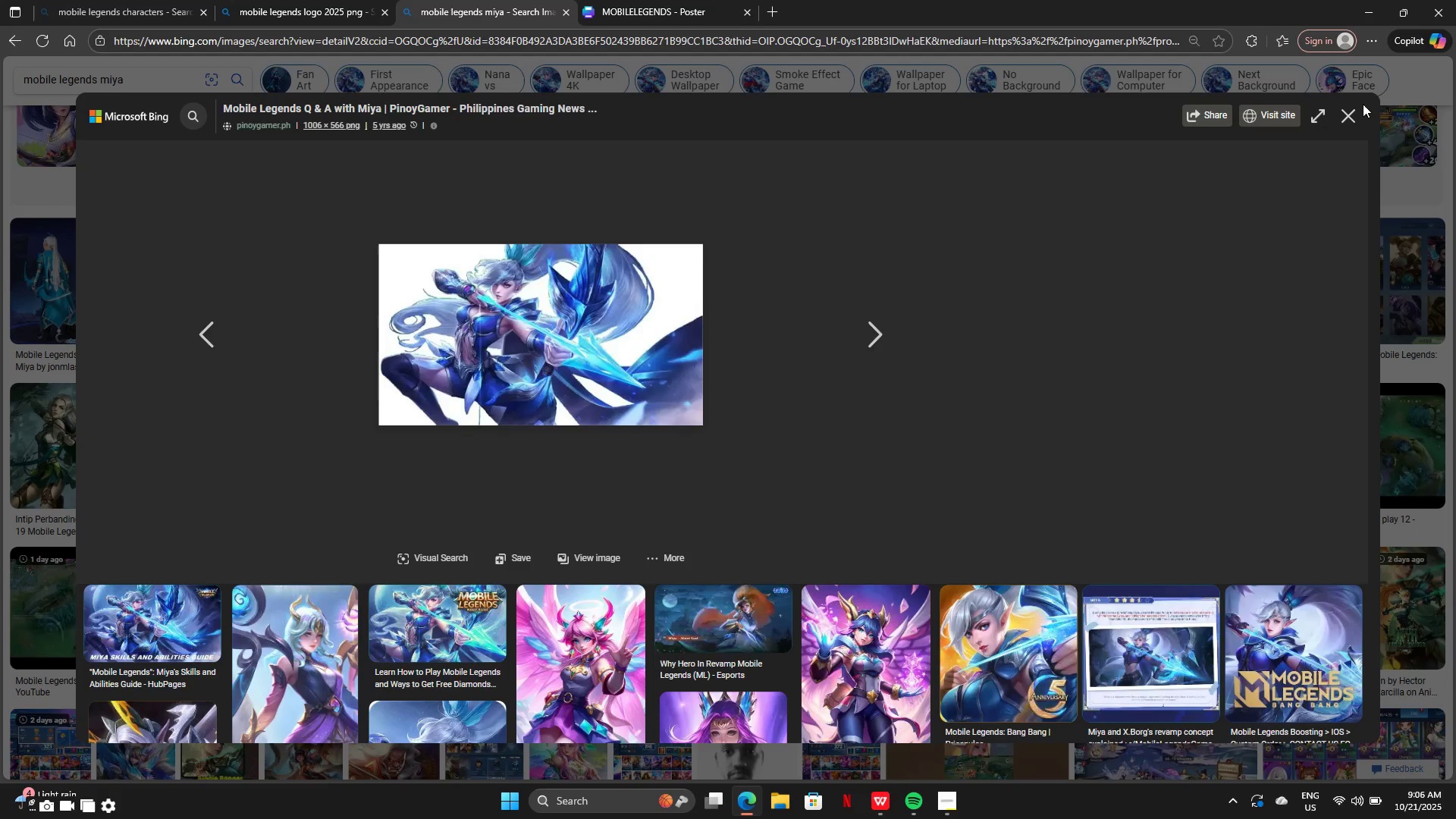 
left_click([1351, 114])
 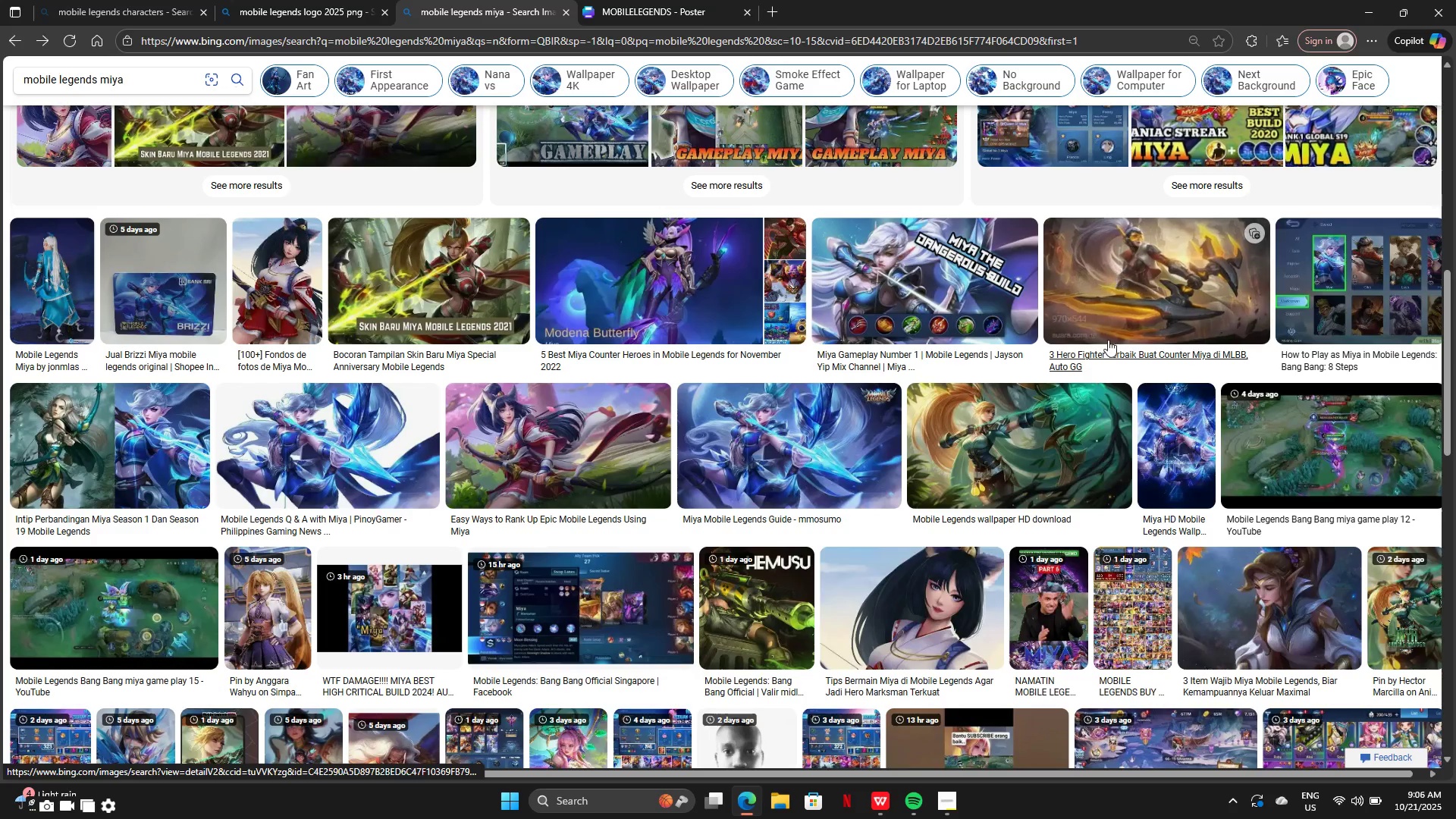 
scroll: coordinate [265, 161], scroll_direction: up, amount: 10.0
 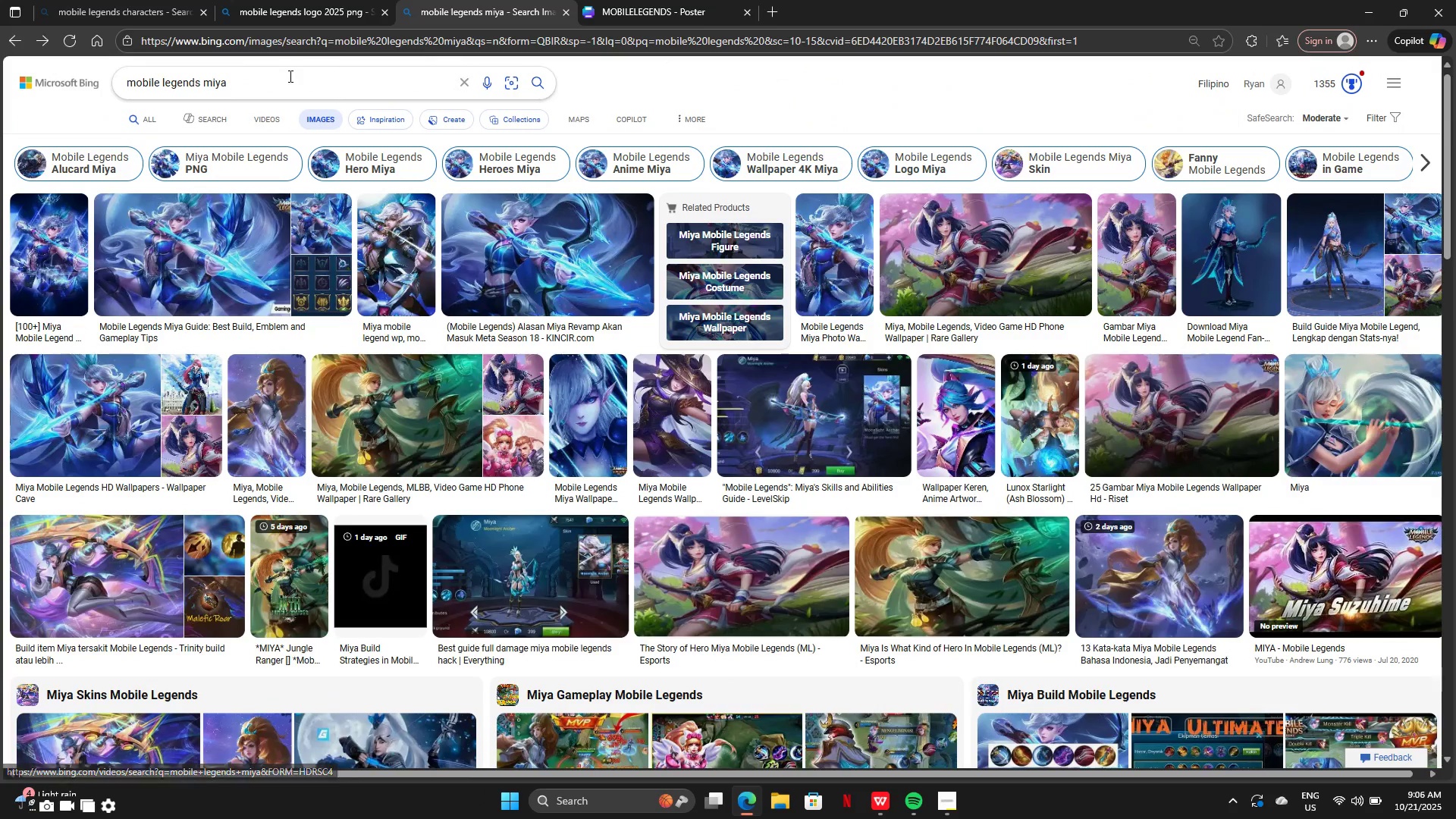 
left_click([289, 76])
 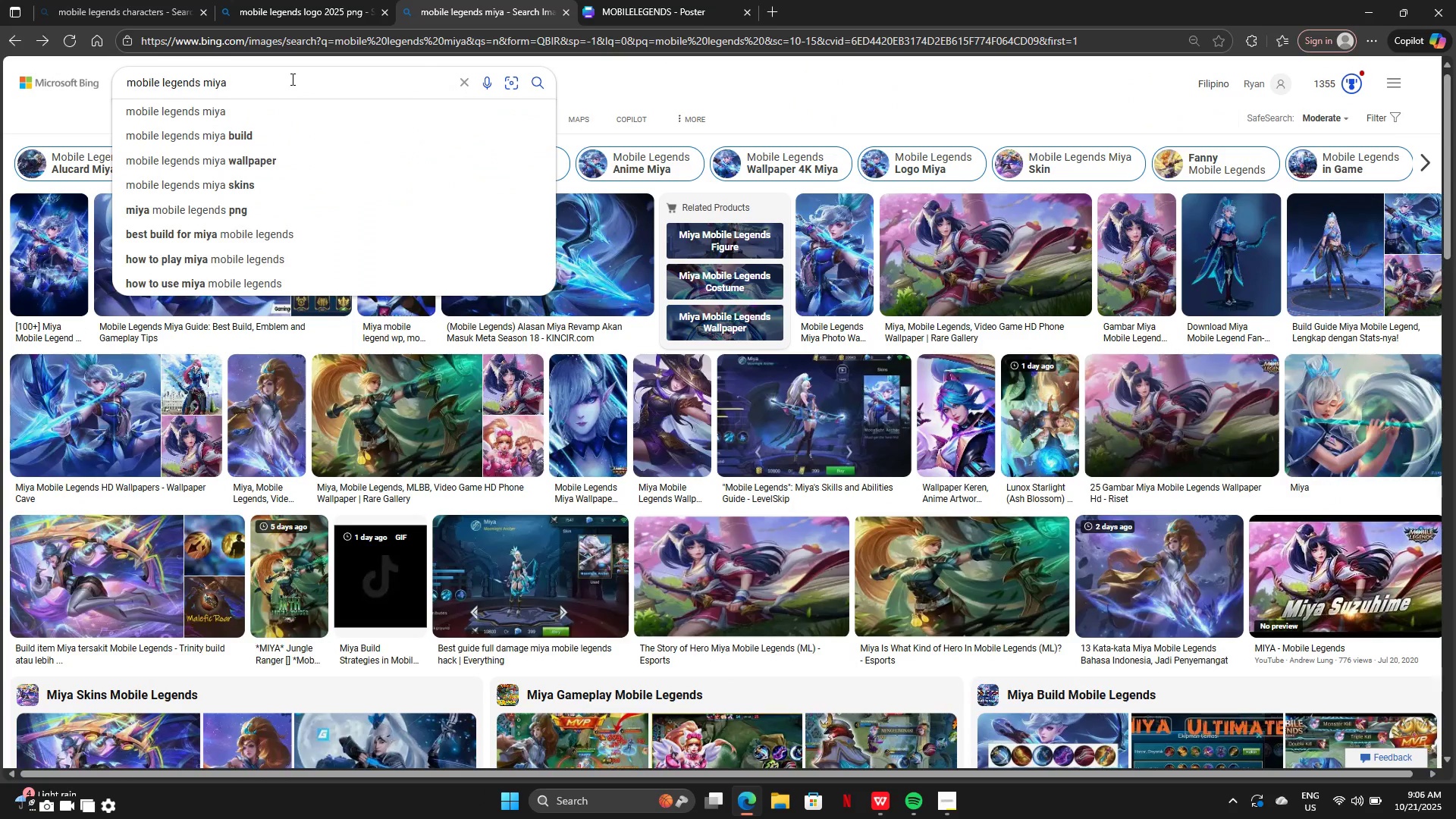 
key(Backspace)
key(Backspace)
key(Backspace)
key(Backspace)
key(Backspace)
type( heroes)
 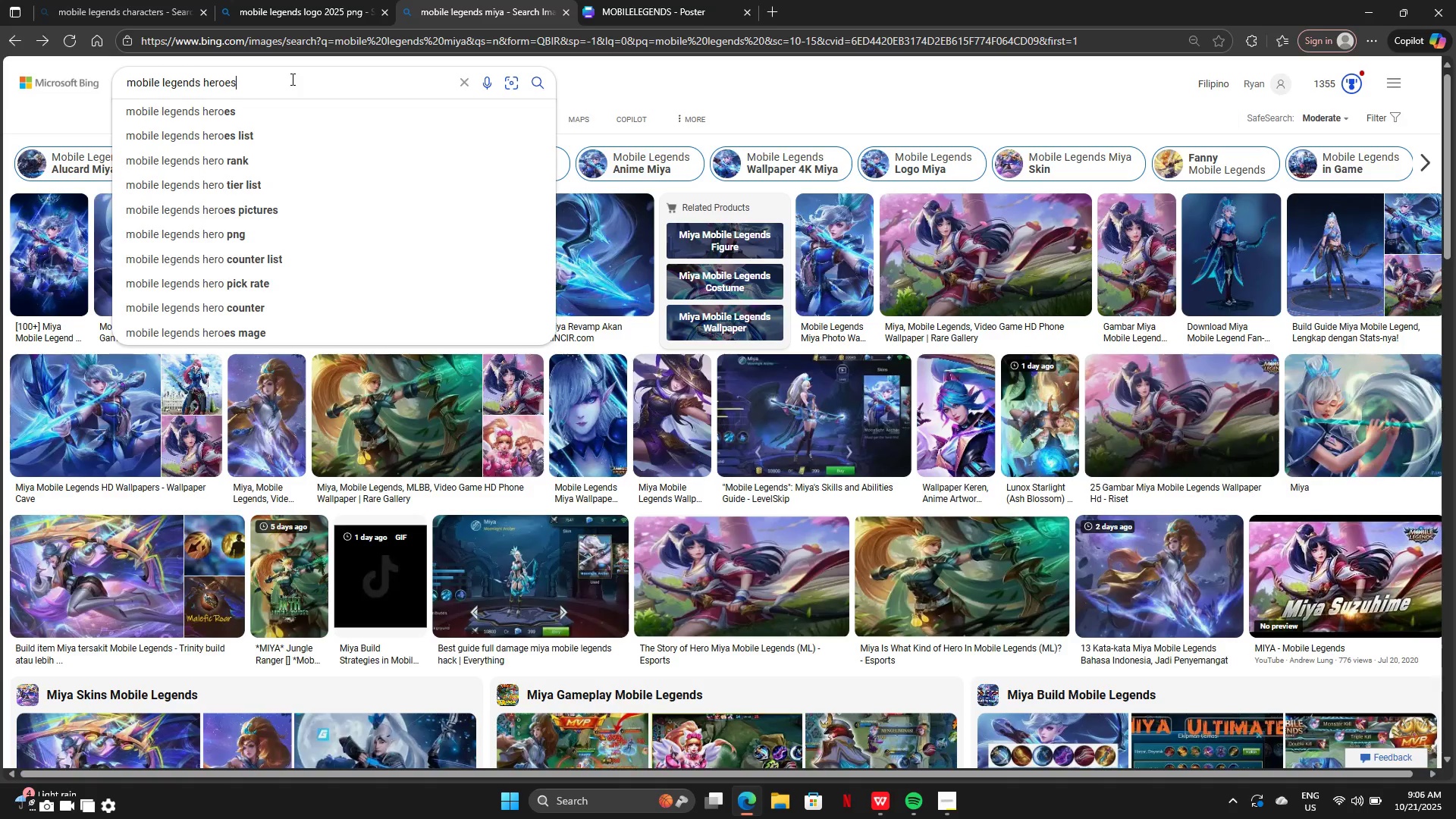 
key(Enter)
 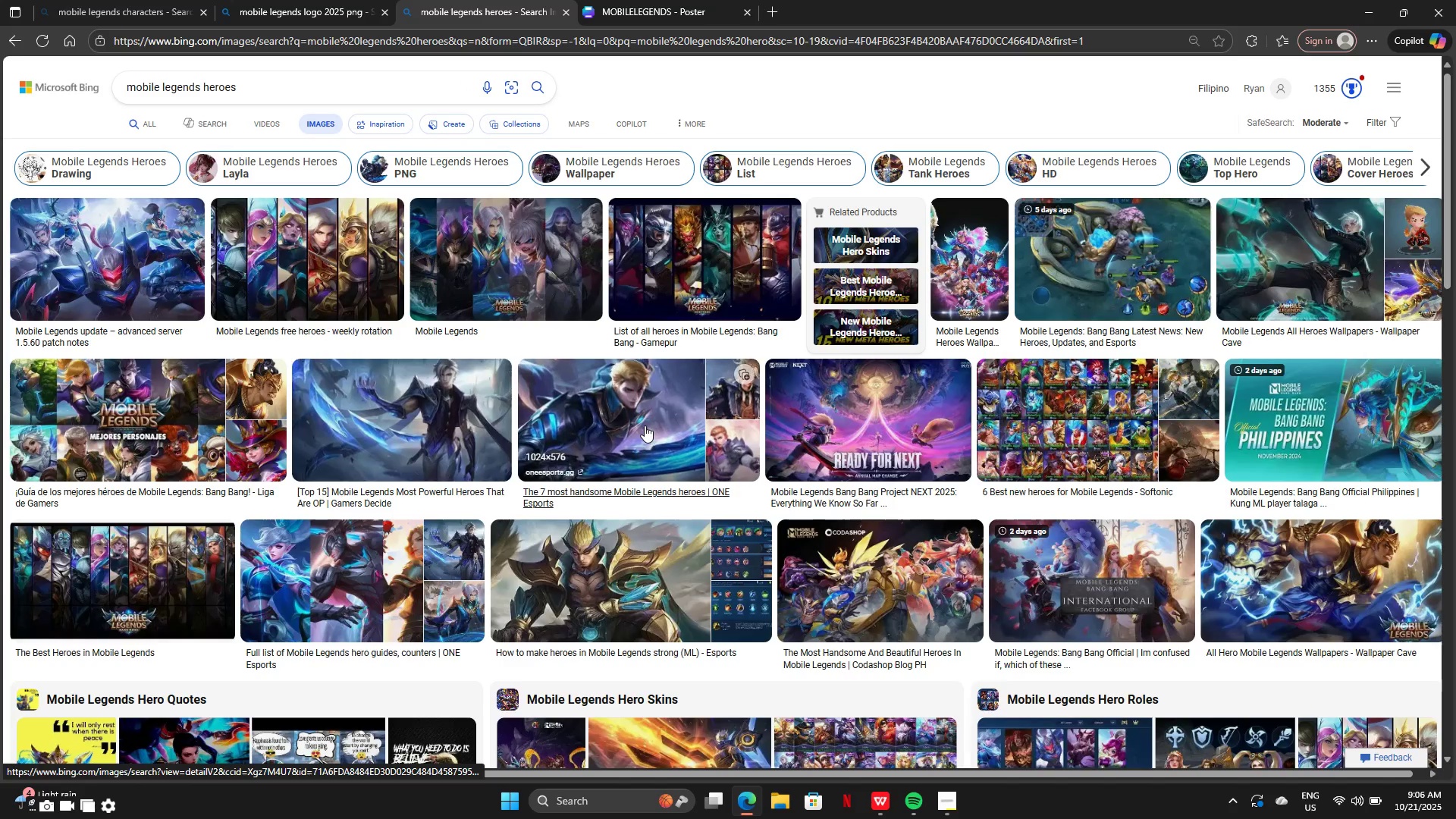 
wait(8.29)
 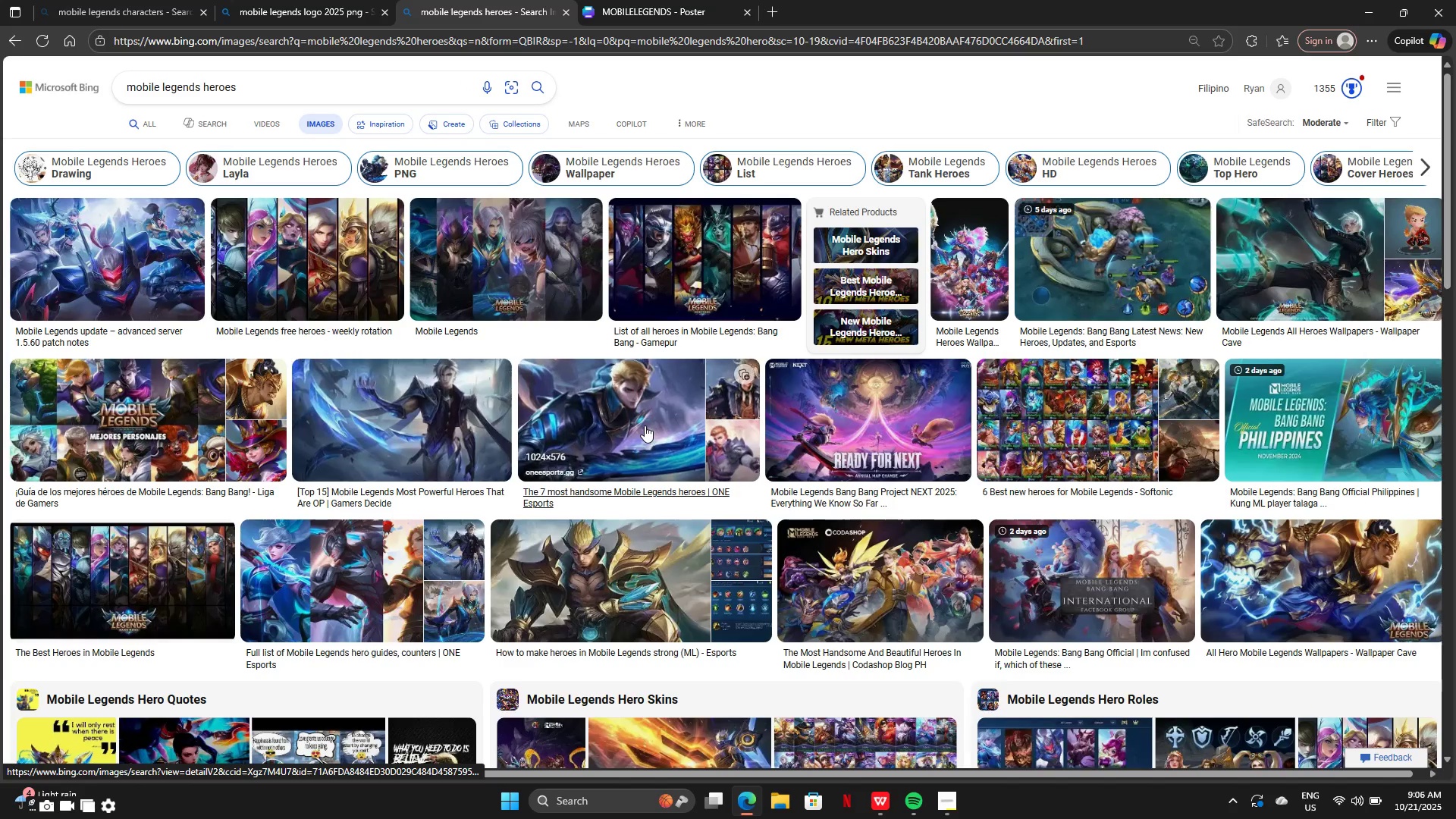 
left_click([431, 435])
 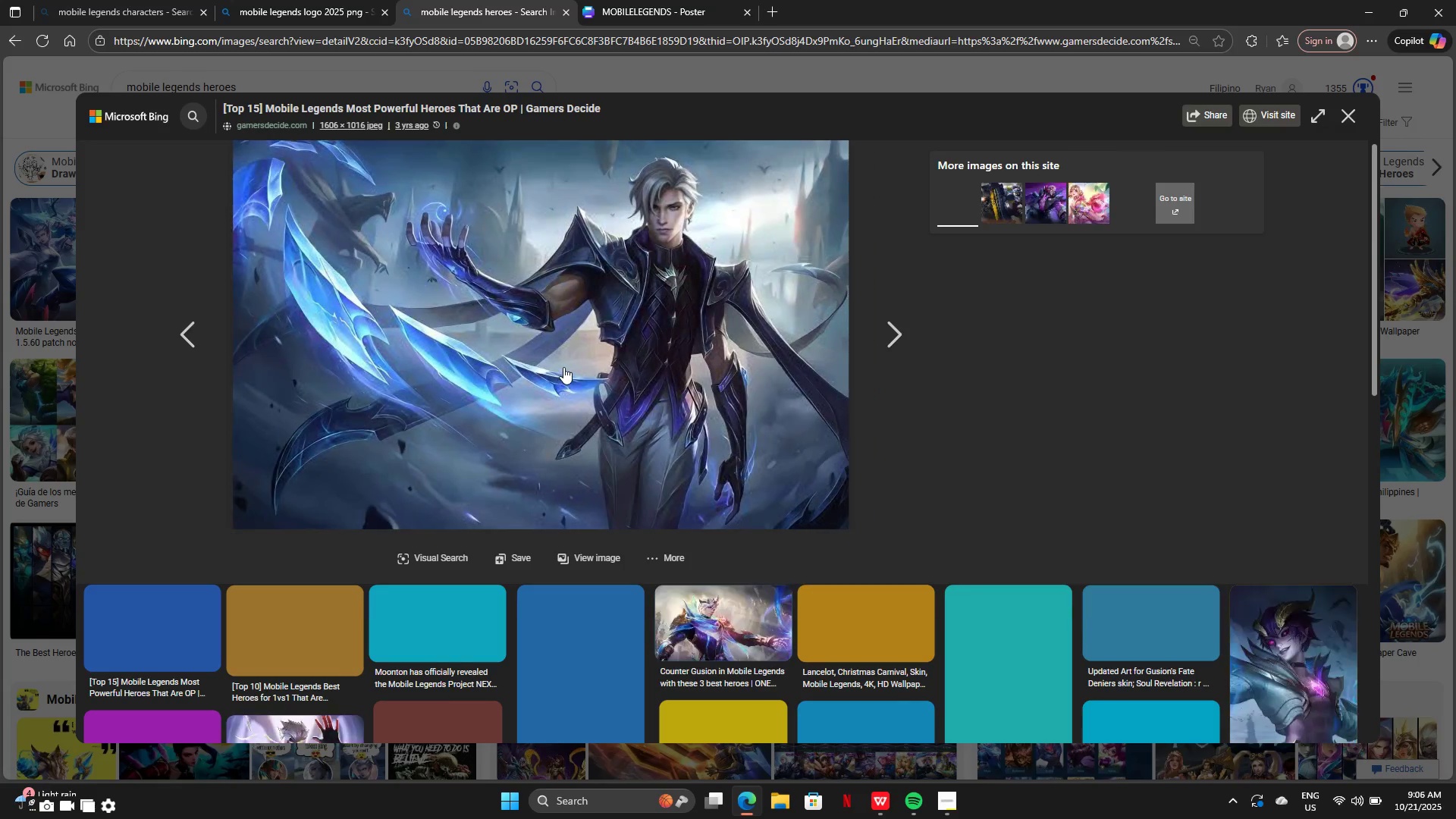 
right_click([563, 366])
 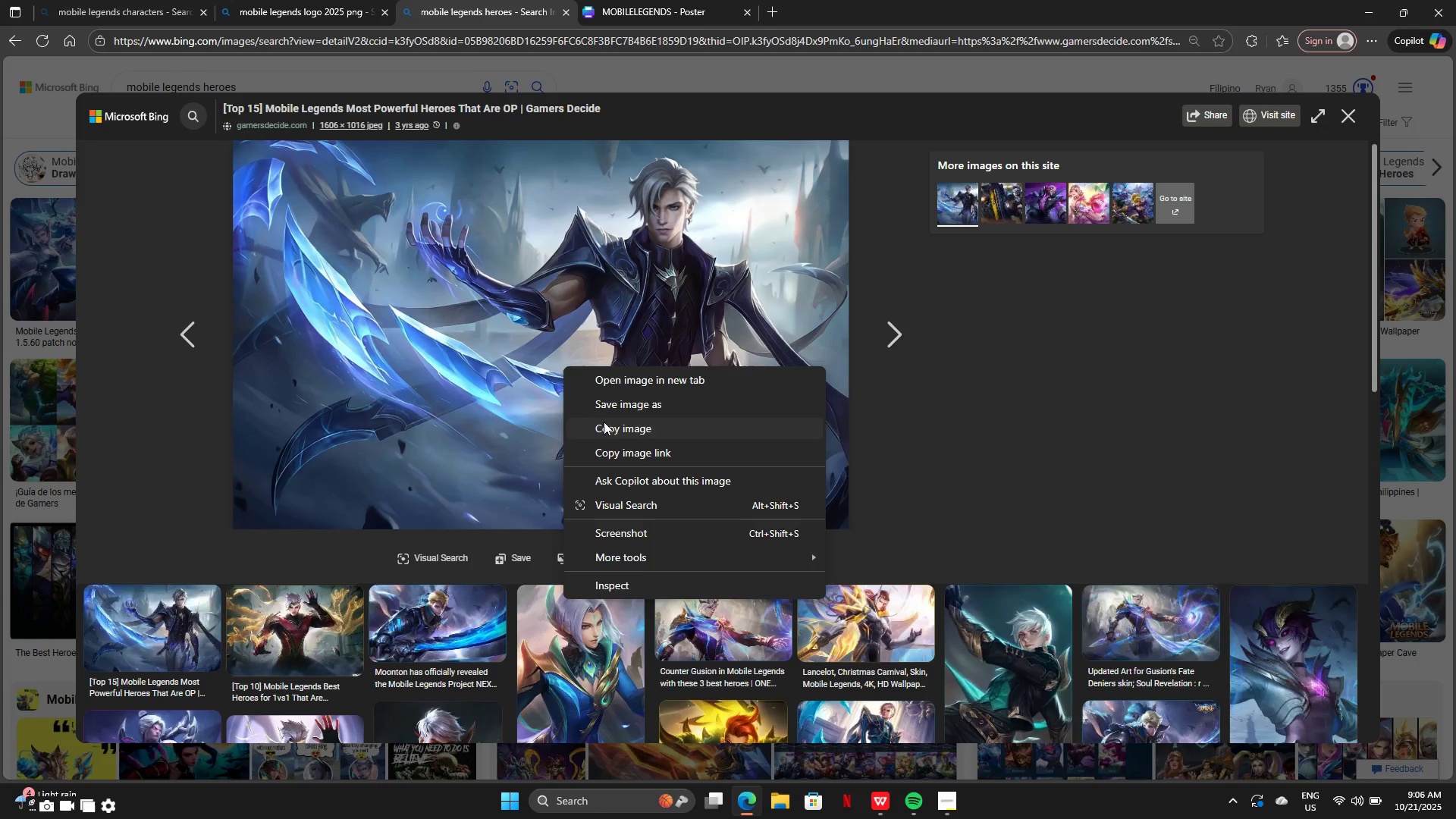 
left_click([604, 422])
 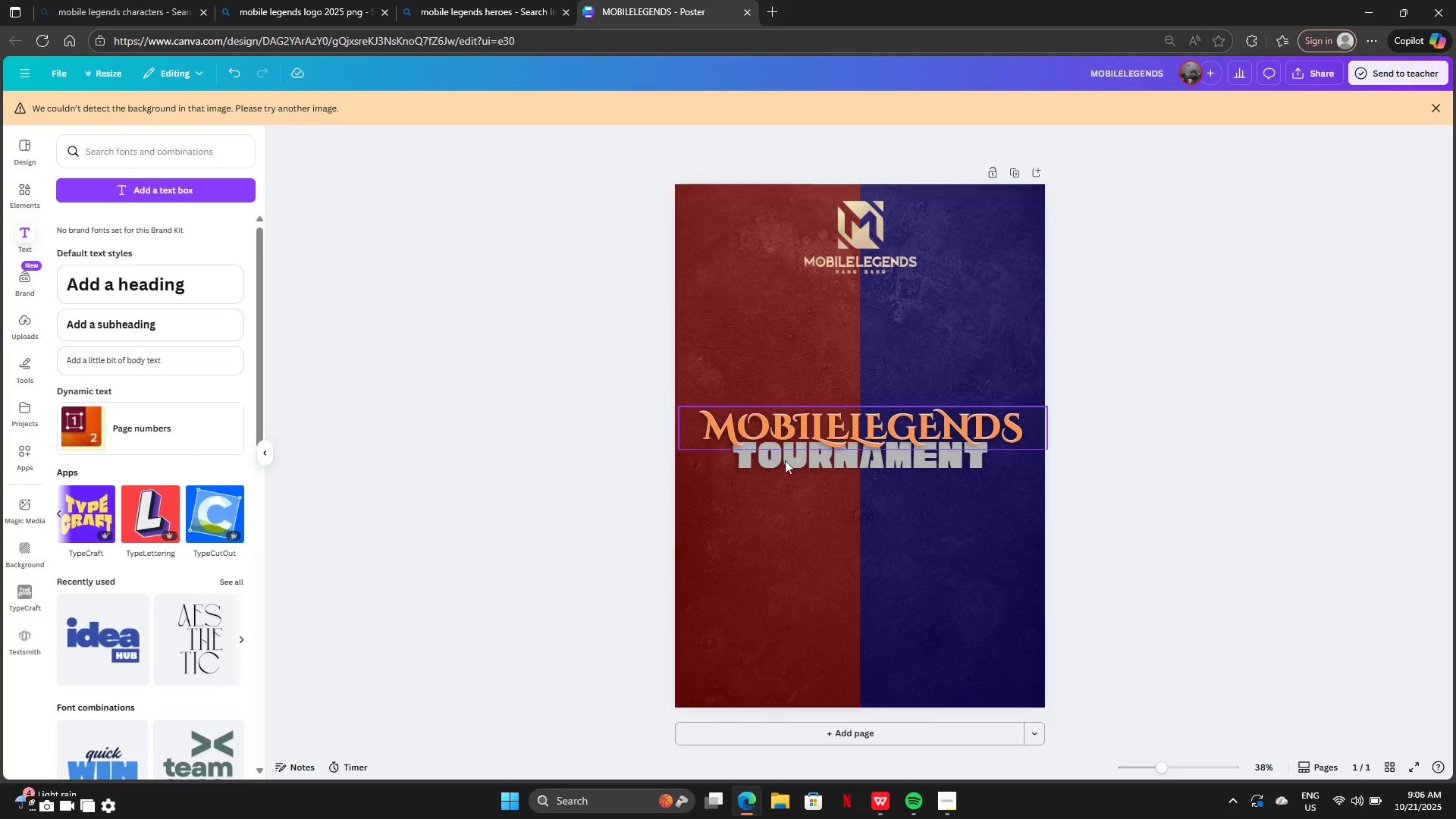 
key(Control+V)
 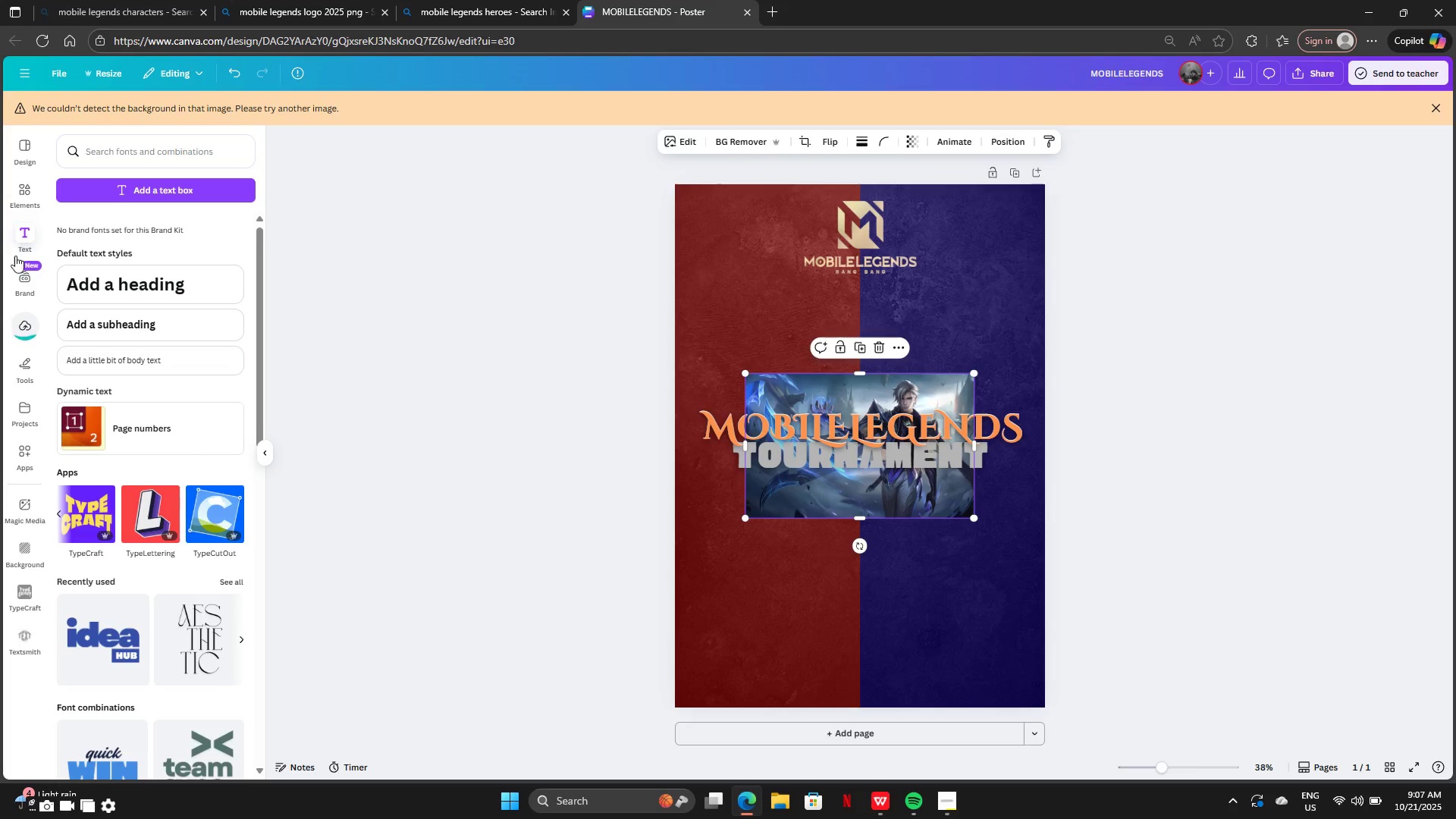 
left_click([17, 322])
 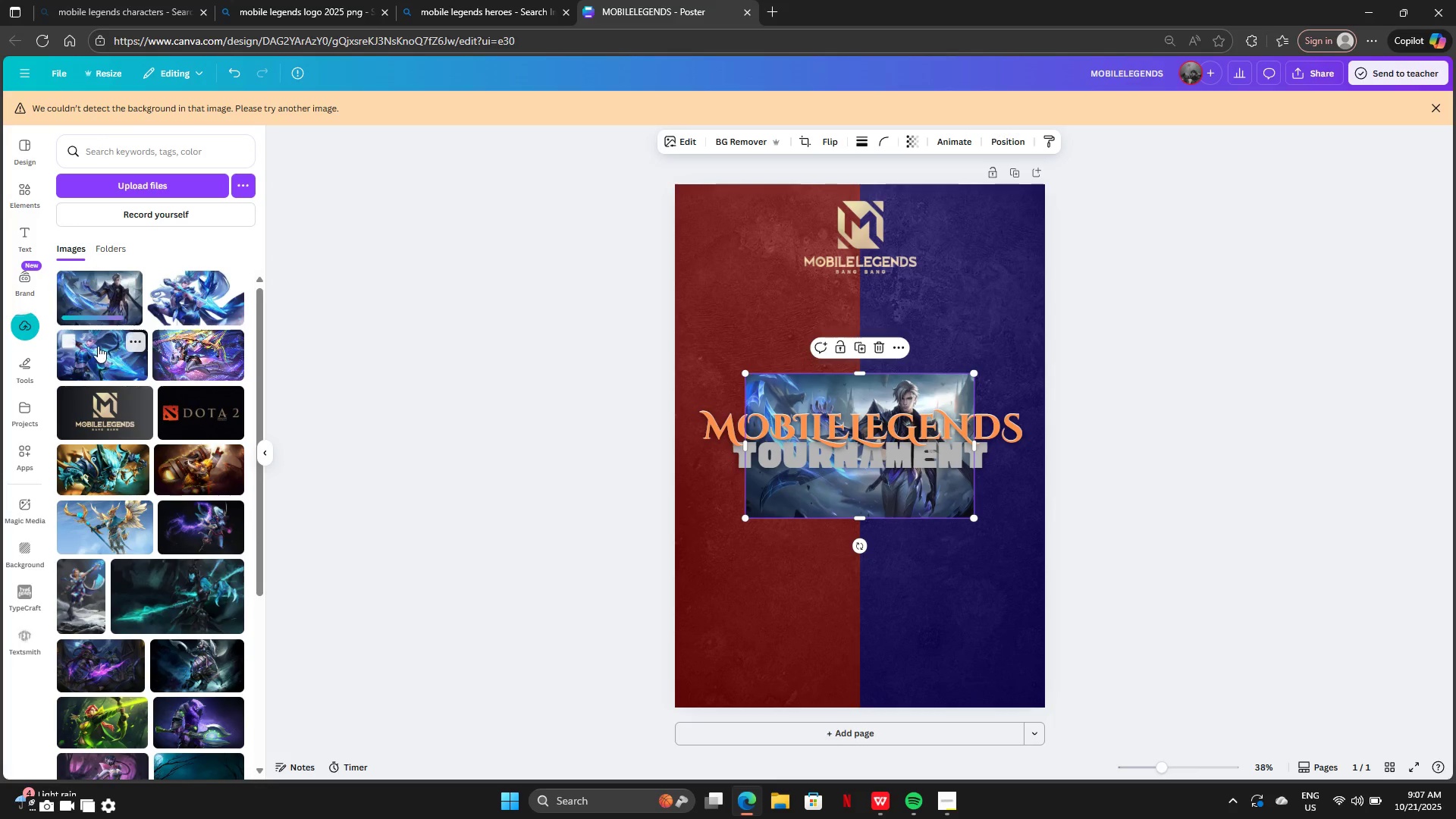 
left_click([73, 344])
 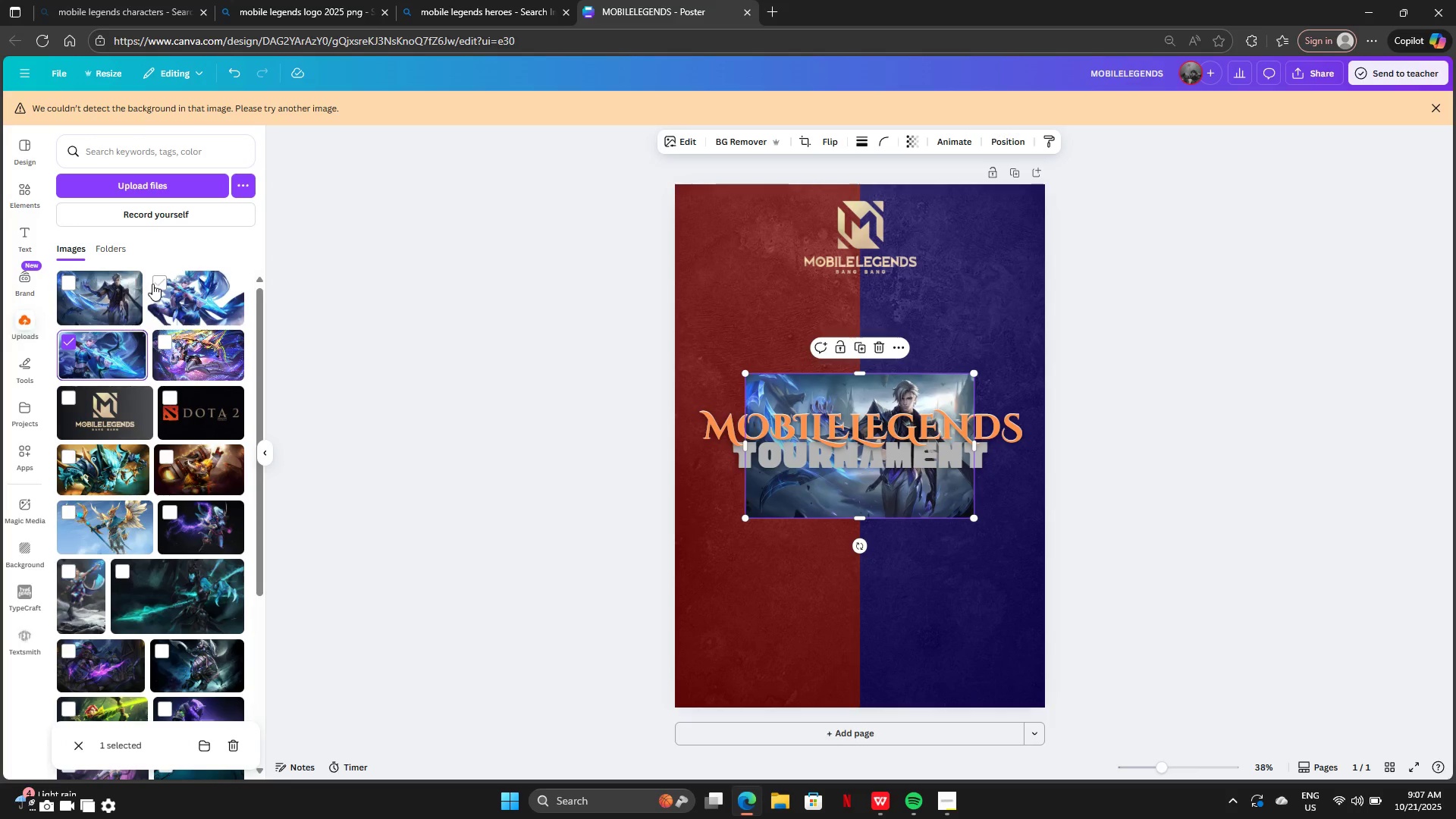 
left_click([152, 284])
 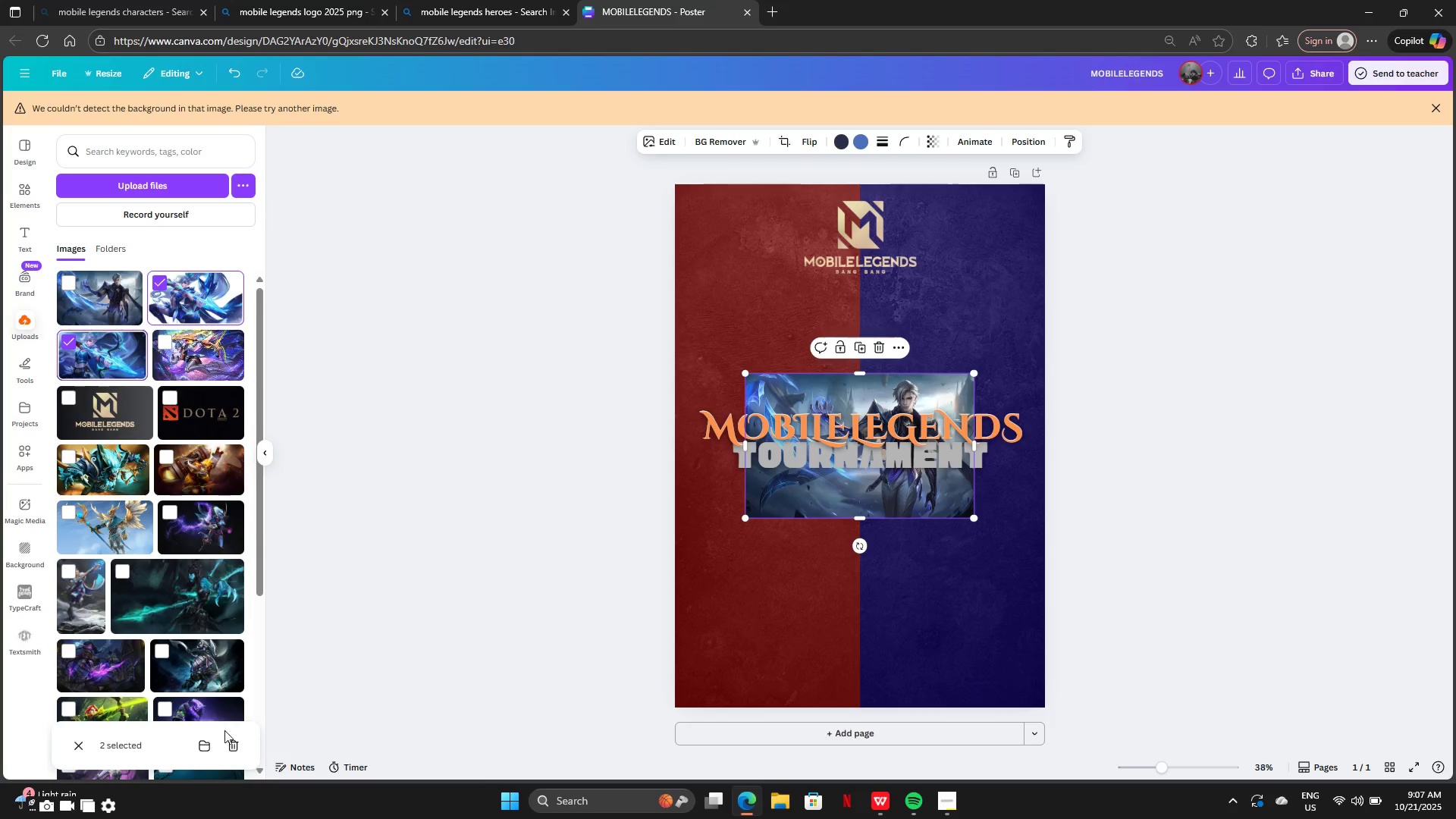 
left_click([228, 740])
 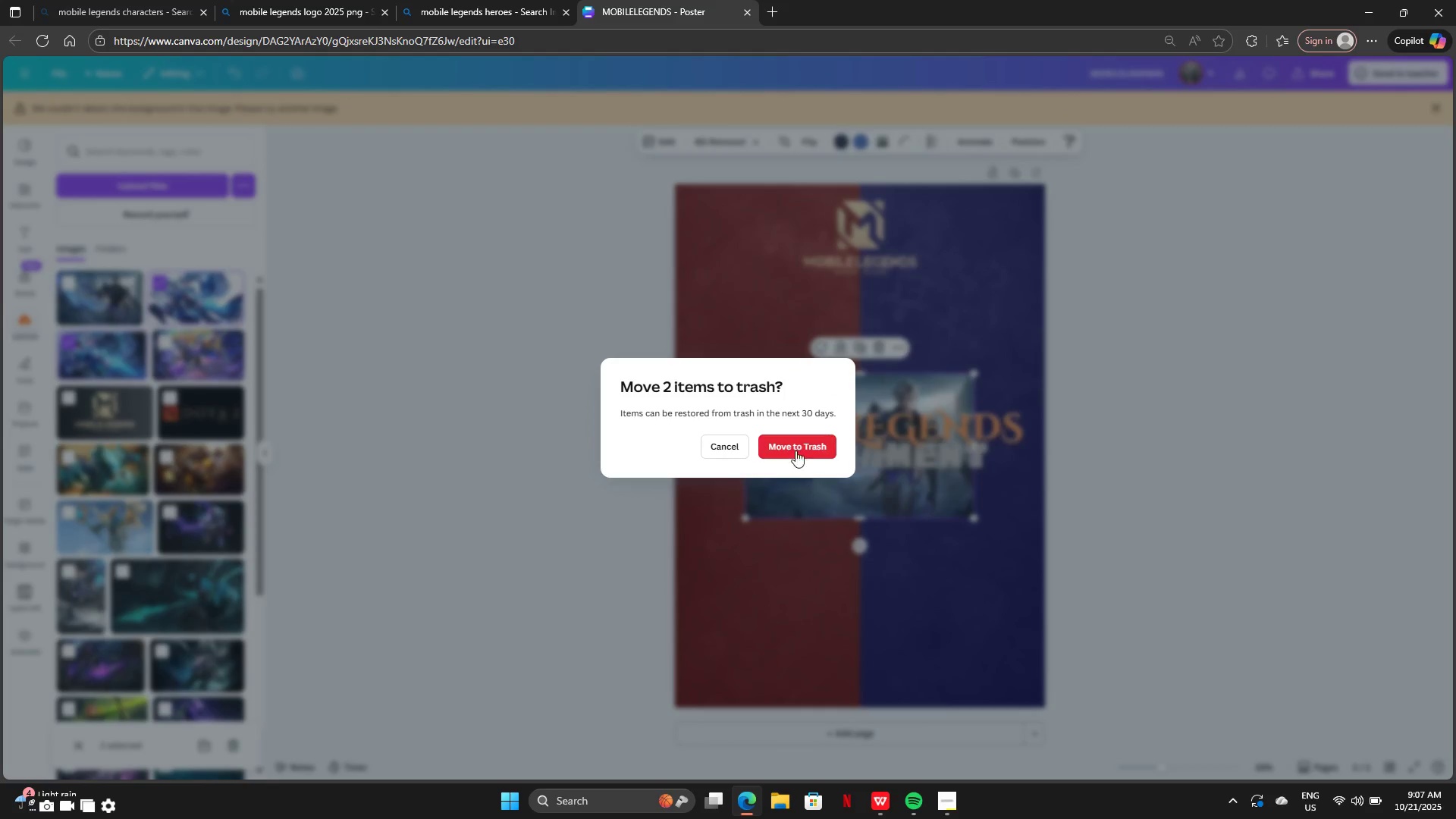 
left_click([793, 442])